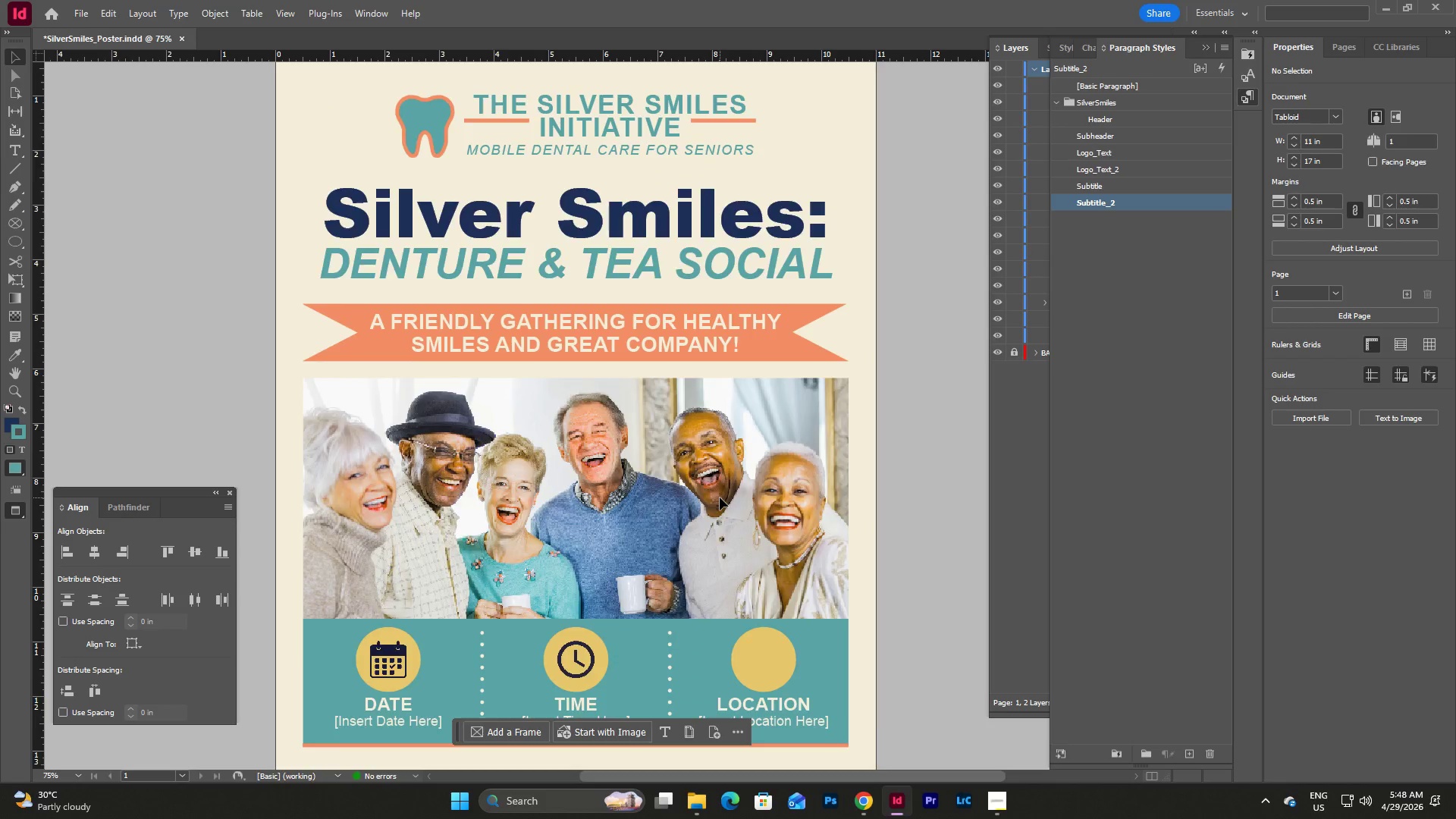 
key(W)
 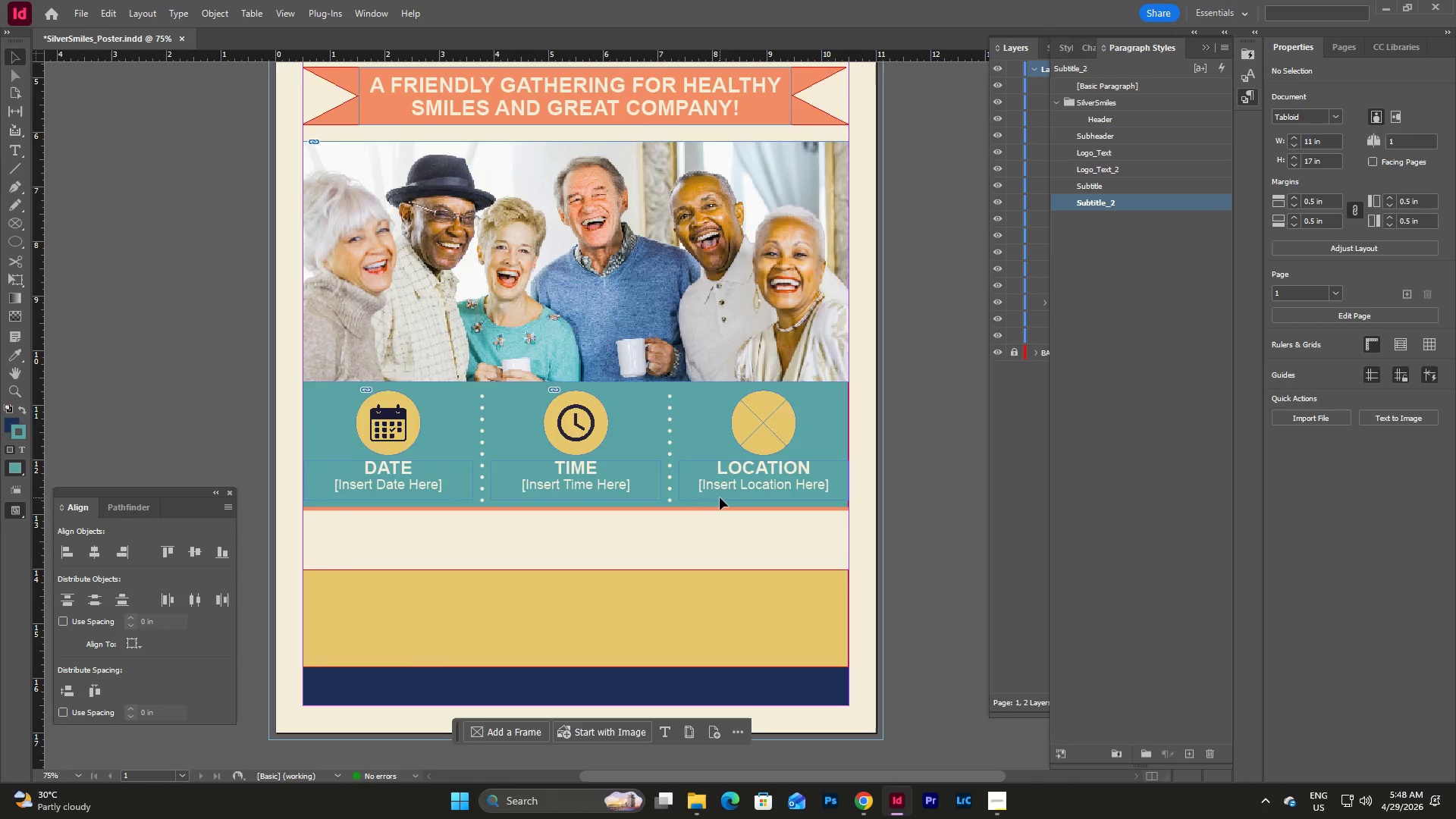 
scroll: coordinate [720, 497], scroll_direction: down, amount: 4.0
 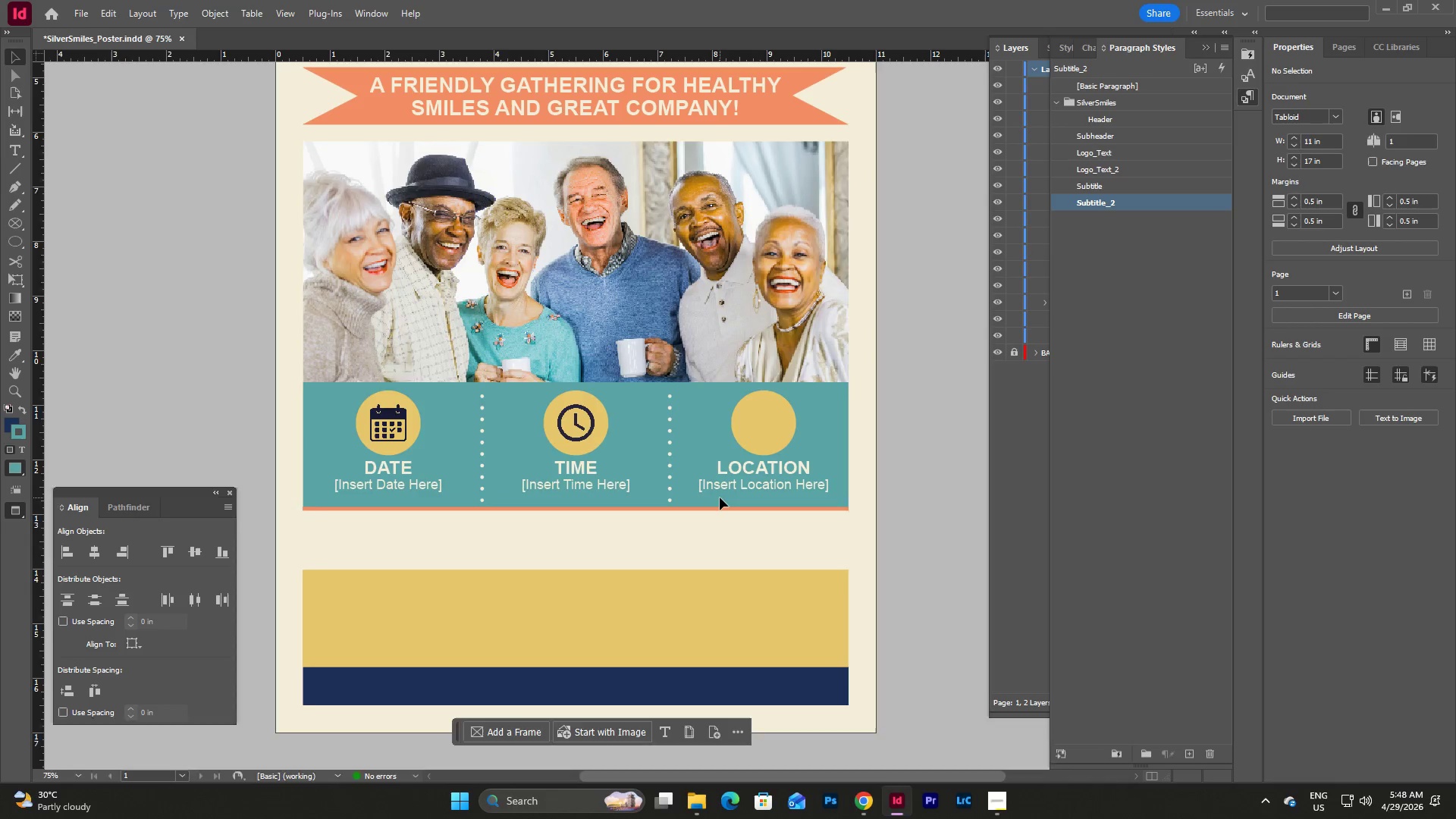 
type(www)
 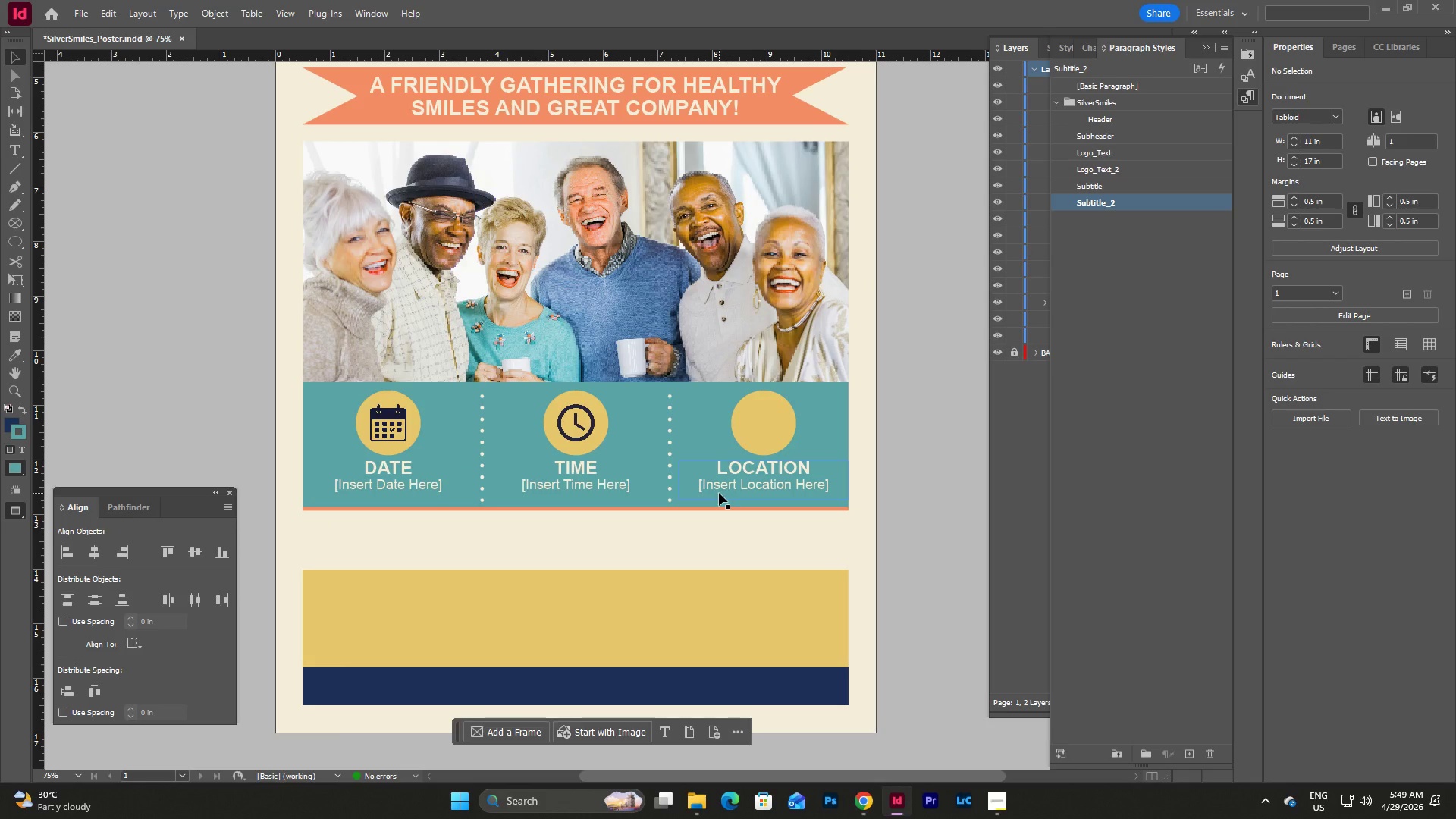 
wait(10.94)
 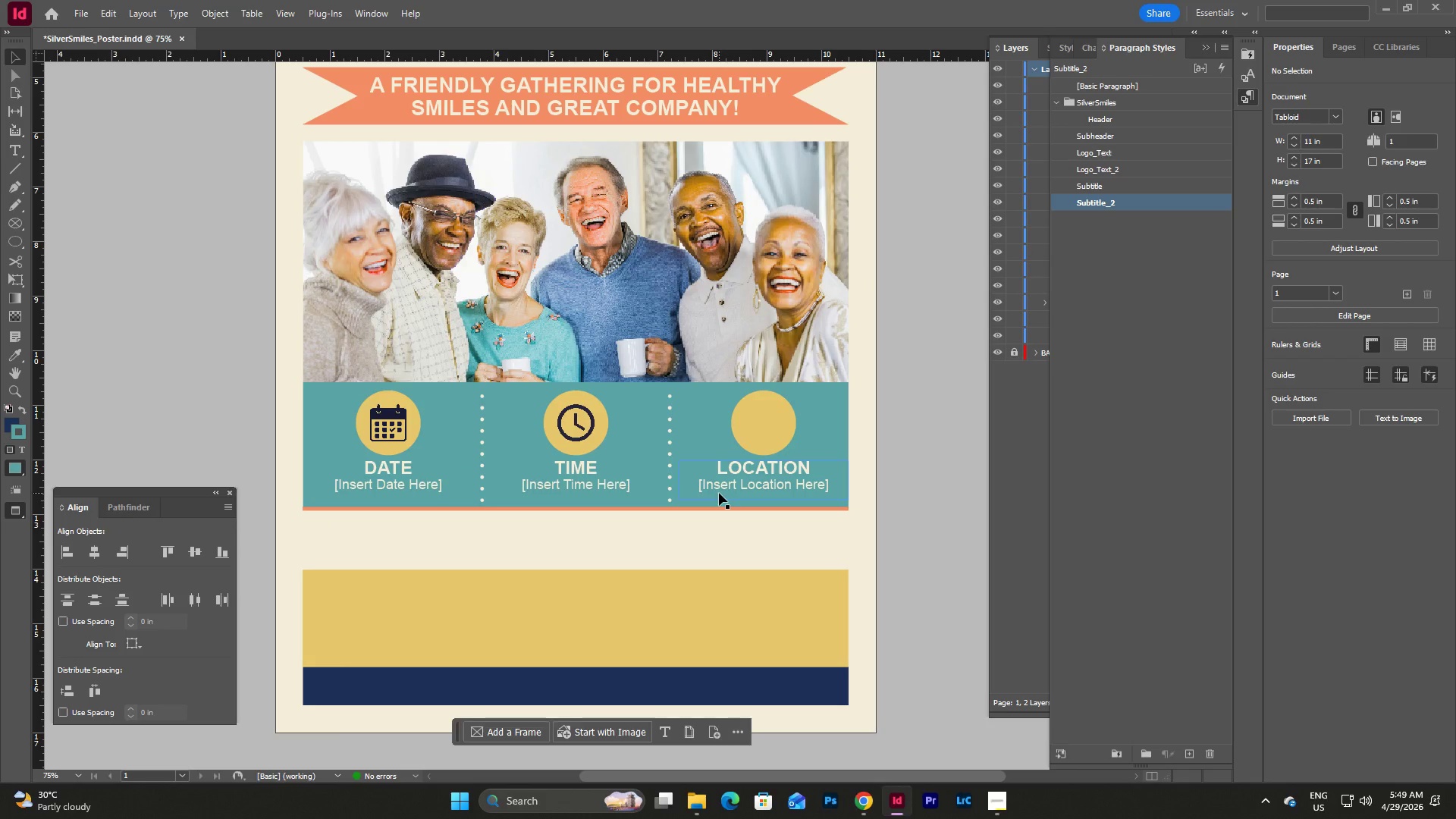 
left_click([869, 809])
 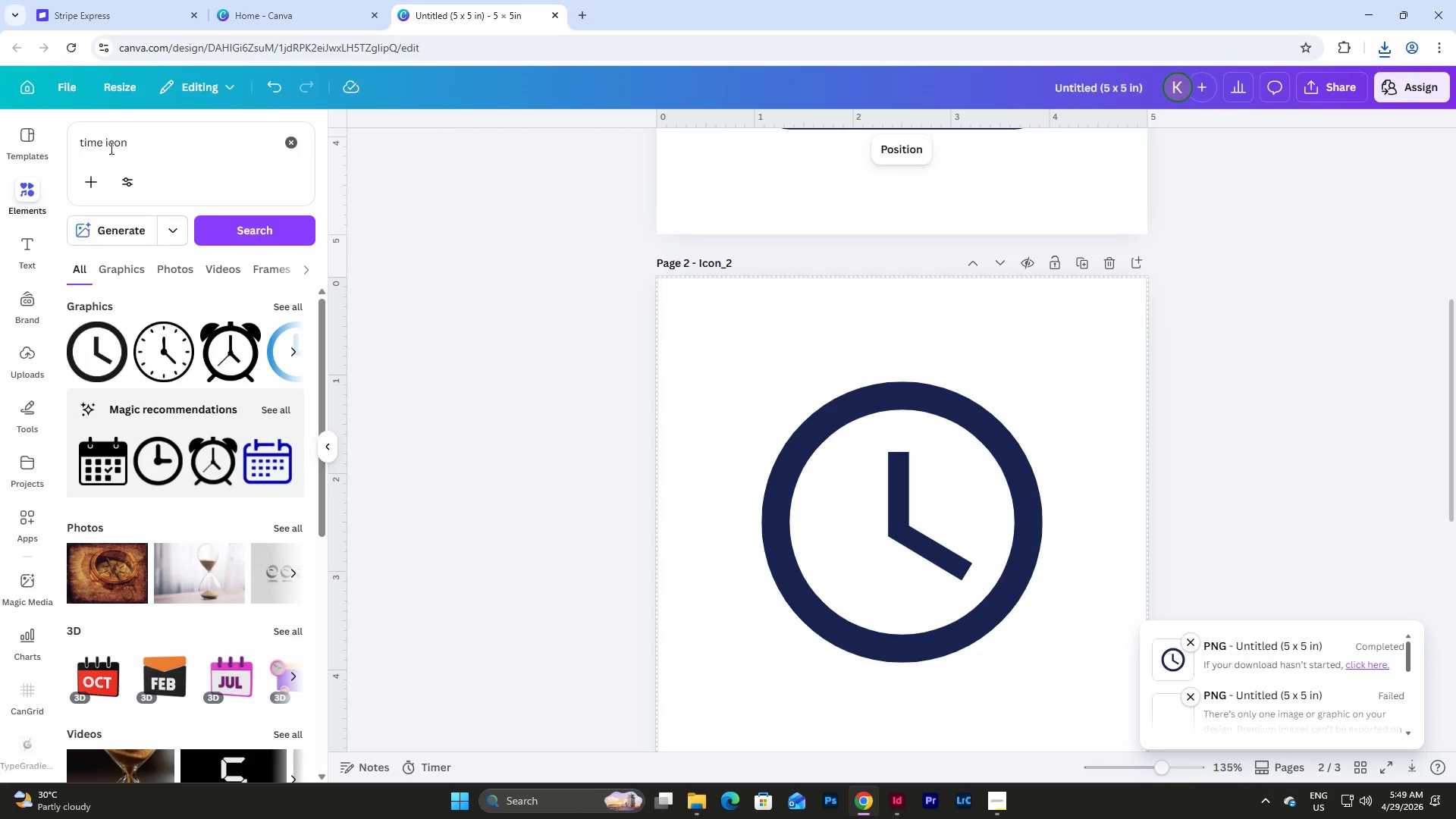 
left_click_drag(start_coordinate=[101, 144], to_coordinate=[69, 149])
 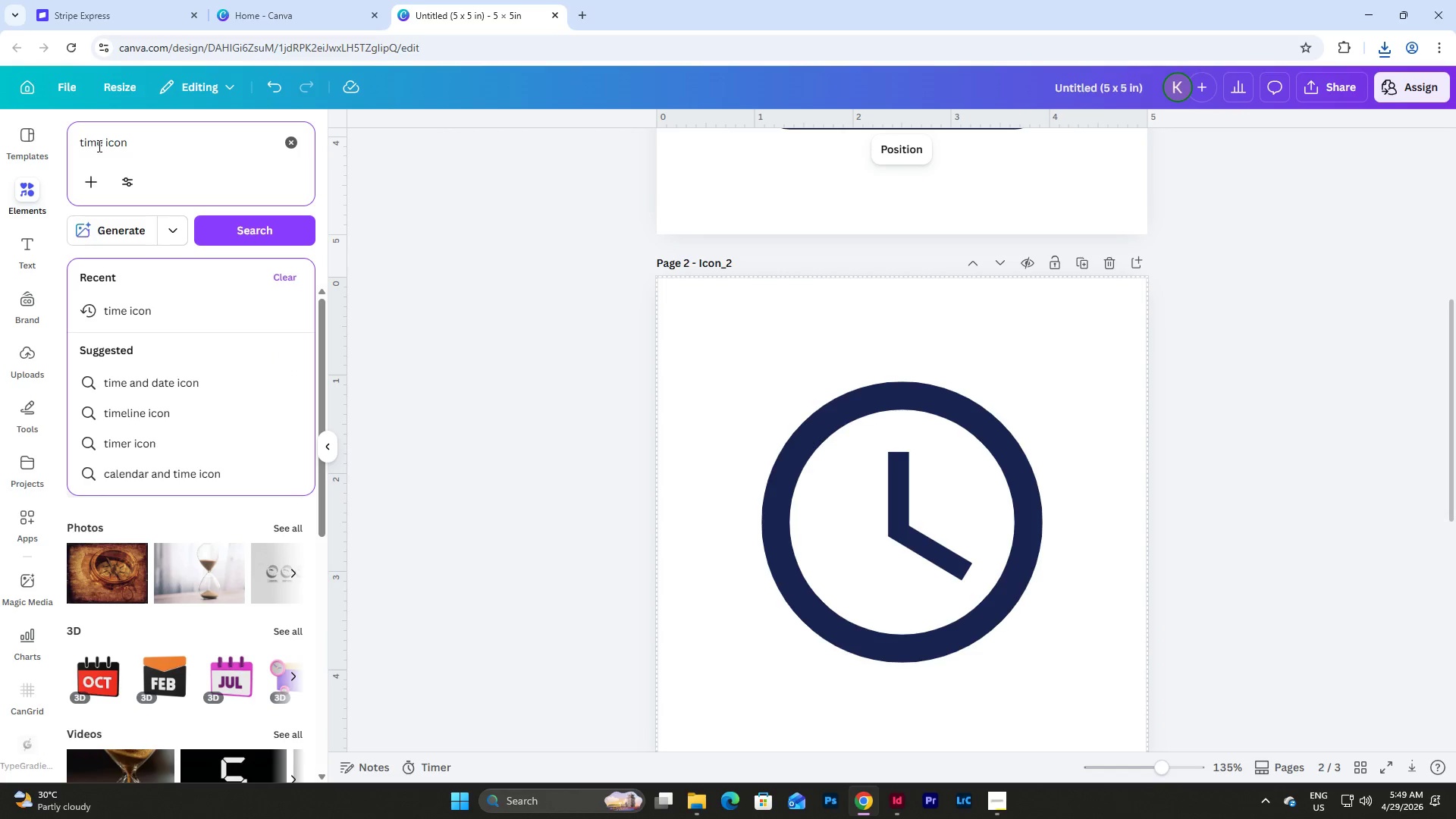 
left_click_drag(start_coordinate=[102, 145], to_coordinate=[74, 144])
 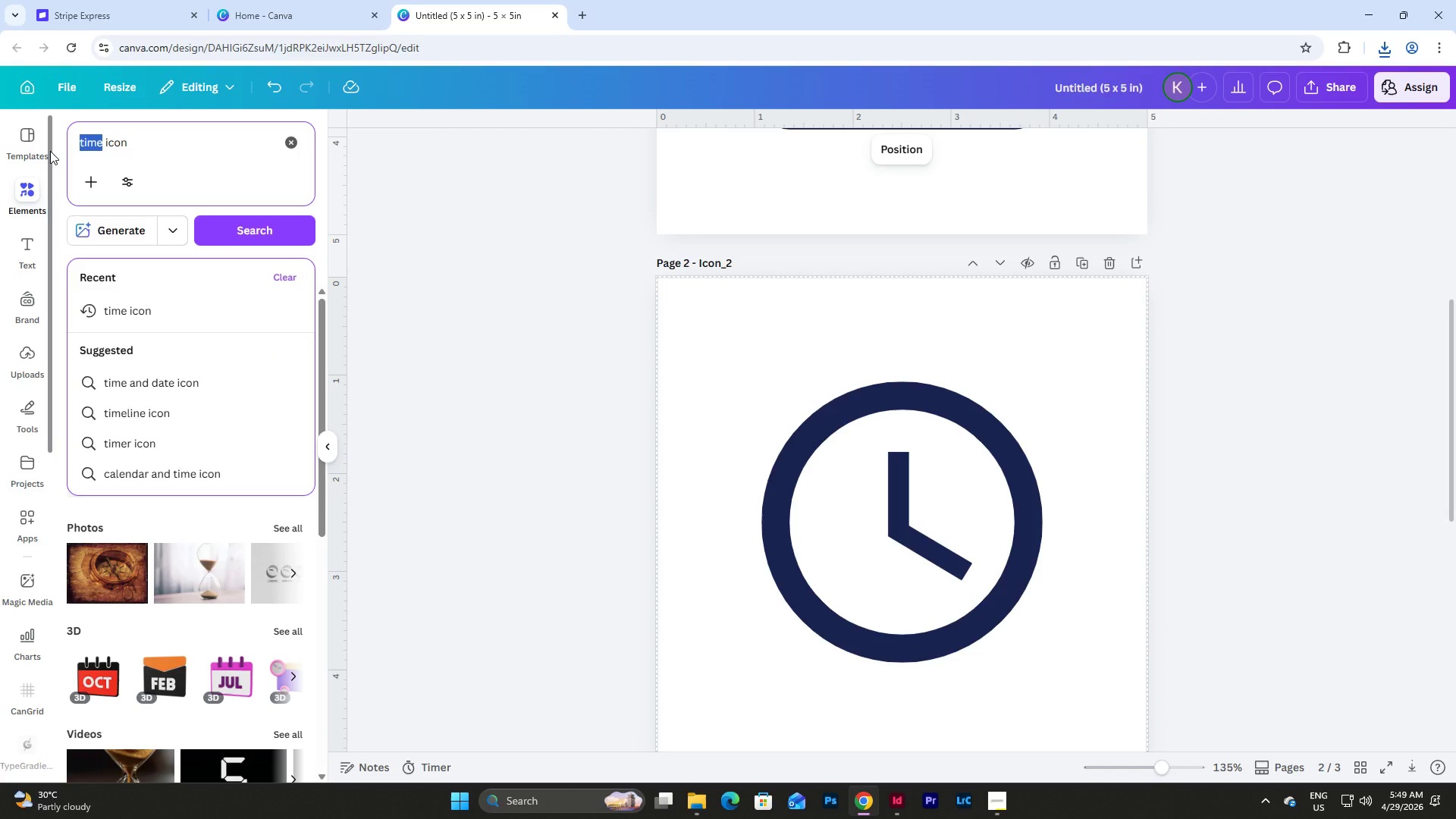 
type(location)
 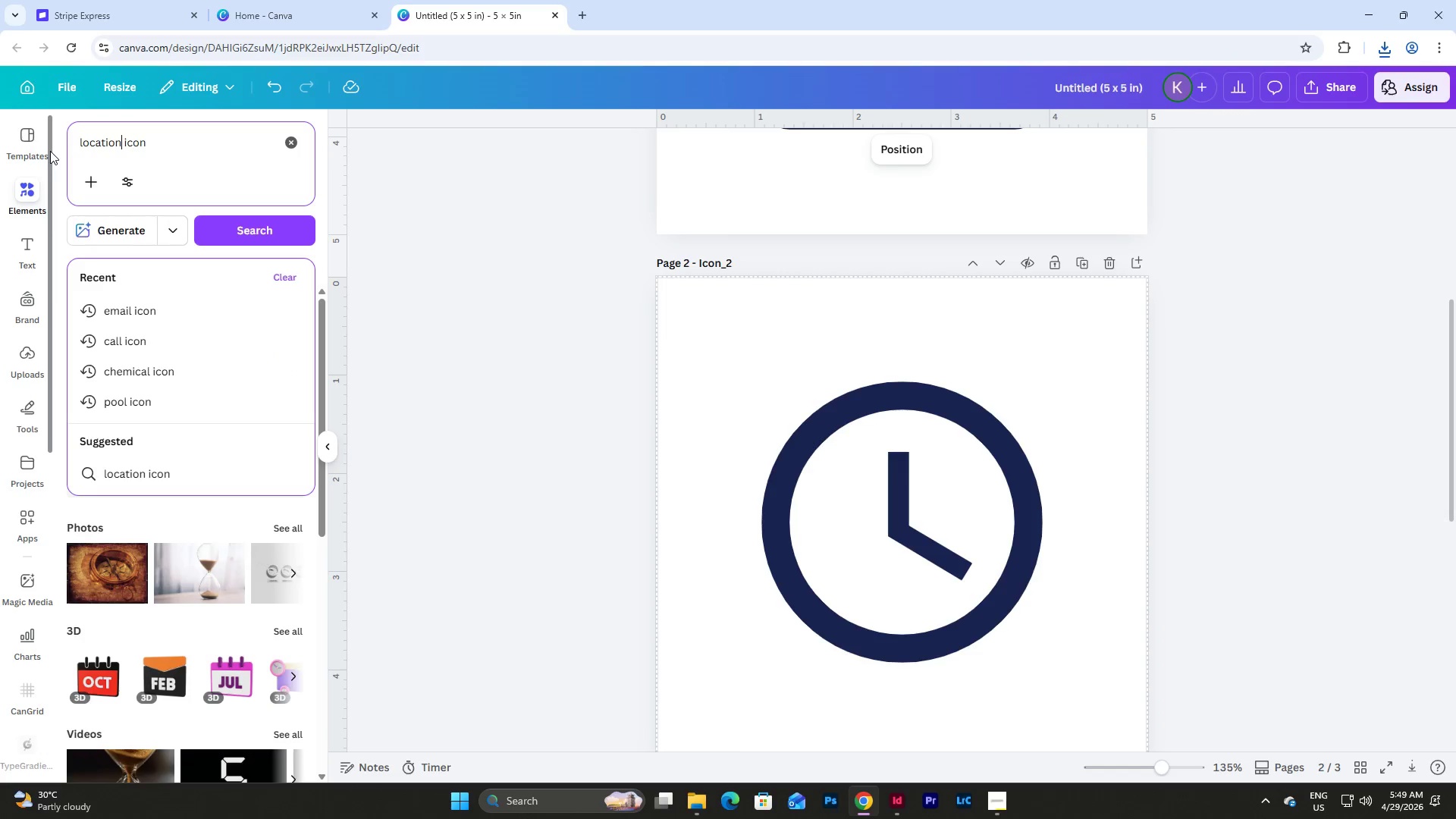 
key(Enter)
 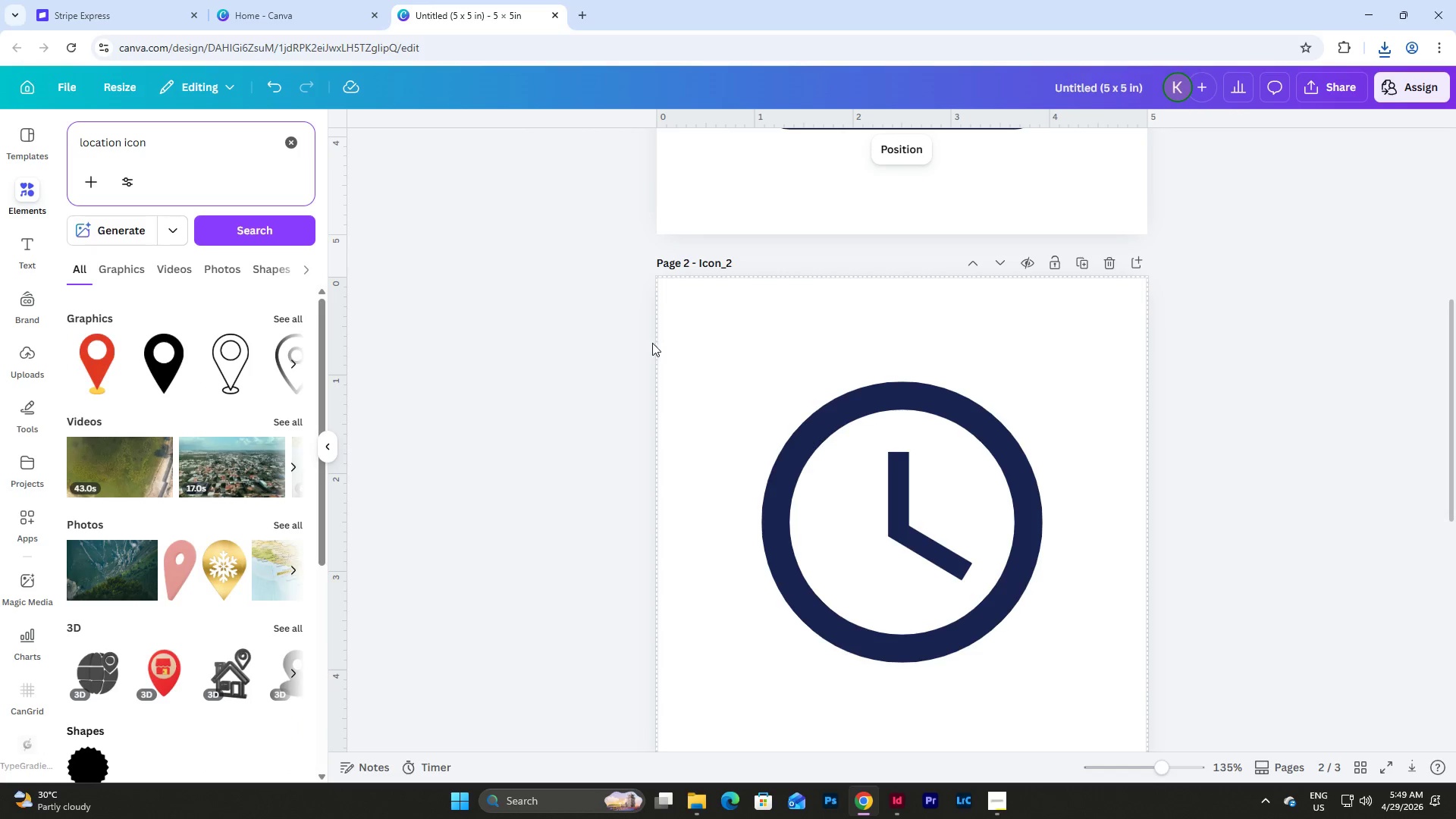 
left_click([1075, 254])
 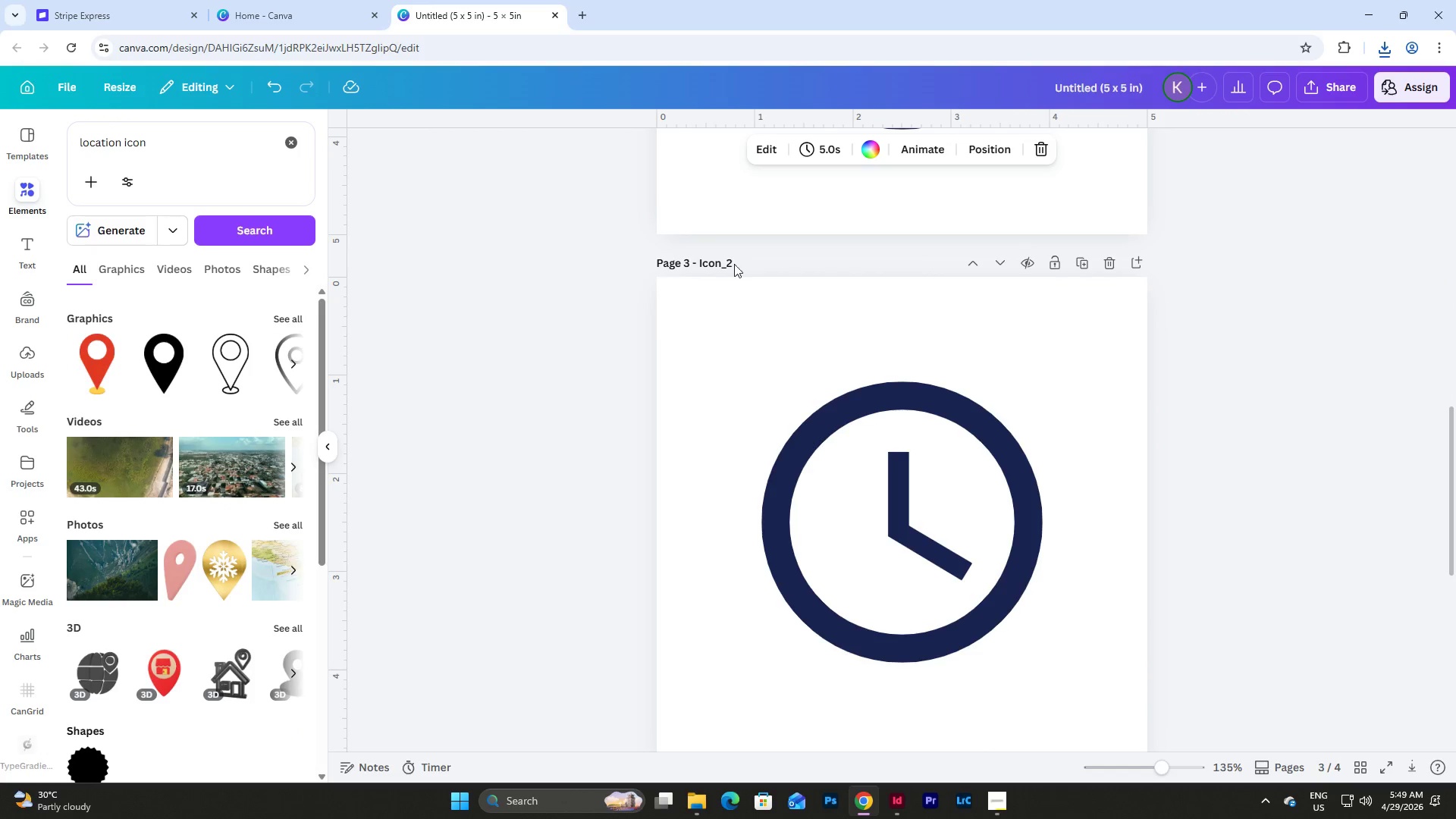 
left_click_drag(start_coordinate=[728, 263], to_coordinate=[759, 265])
 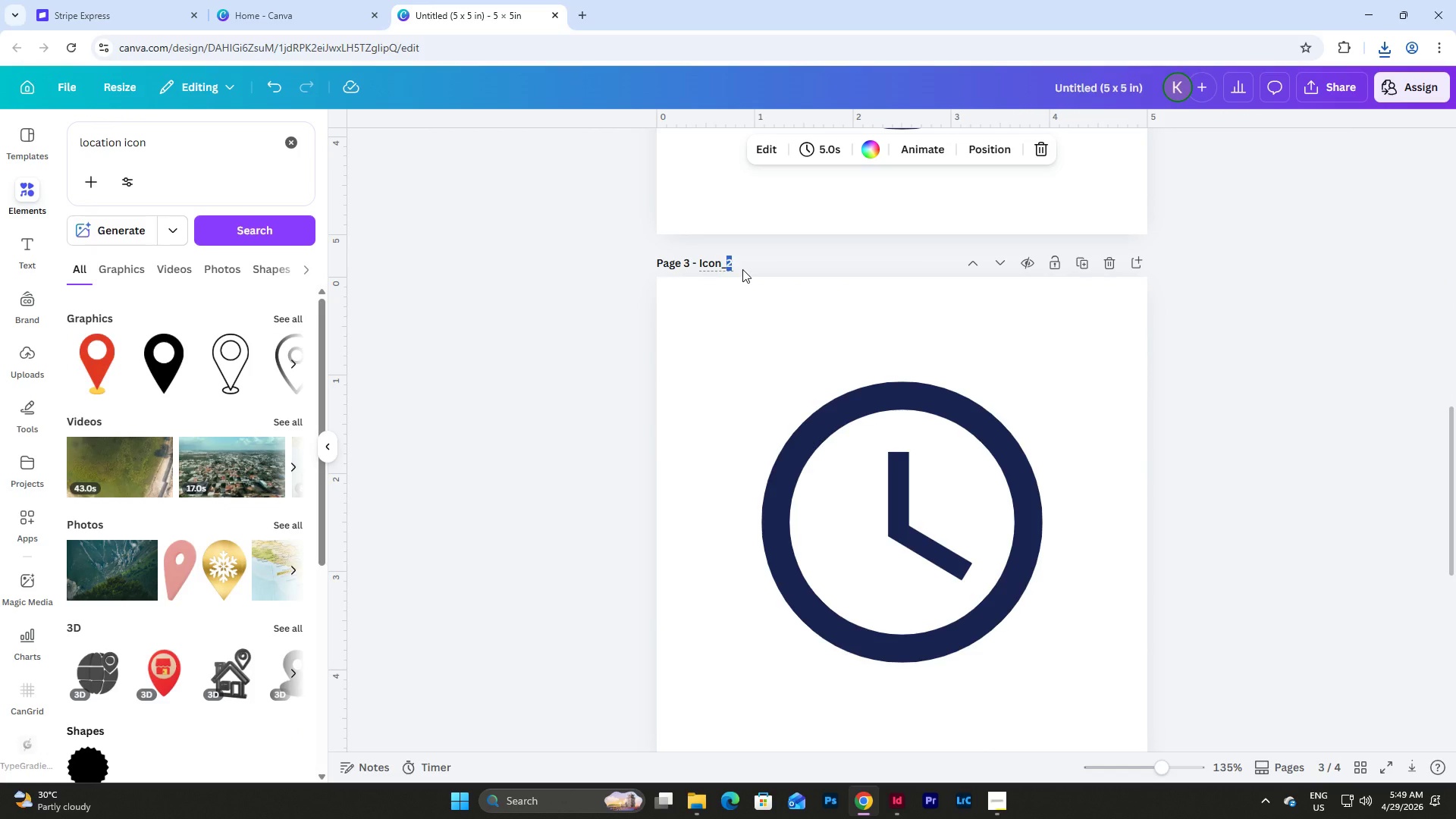 
key(Numpad3)
 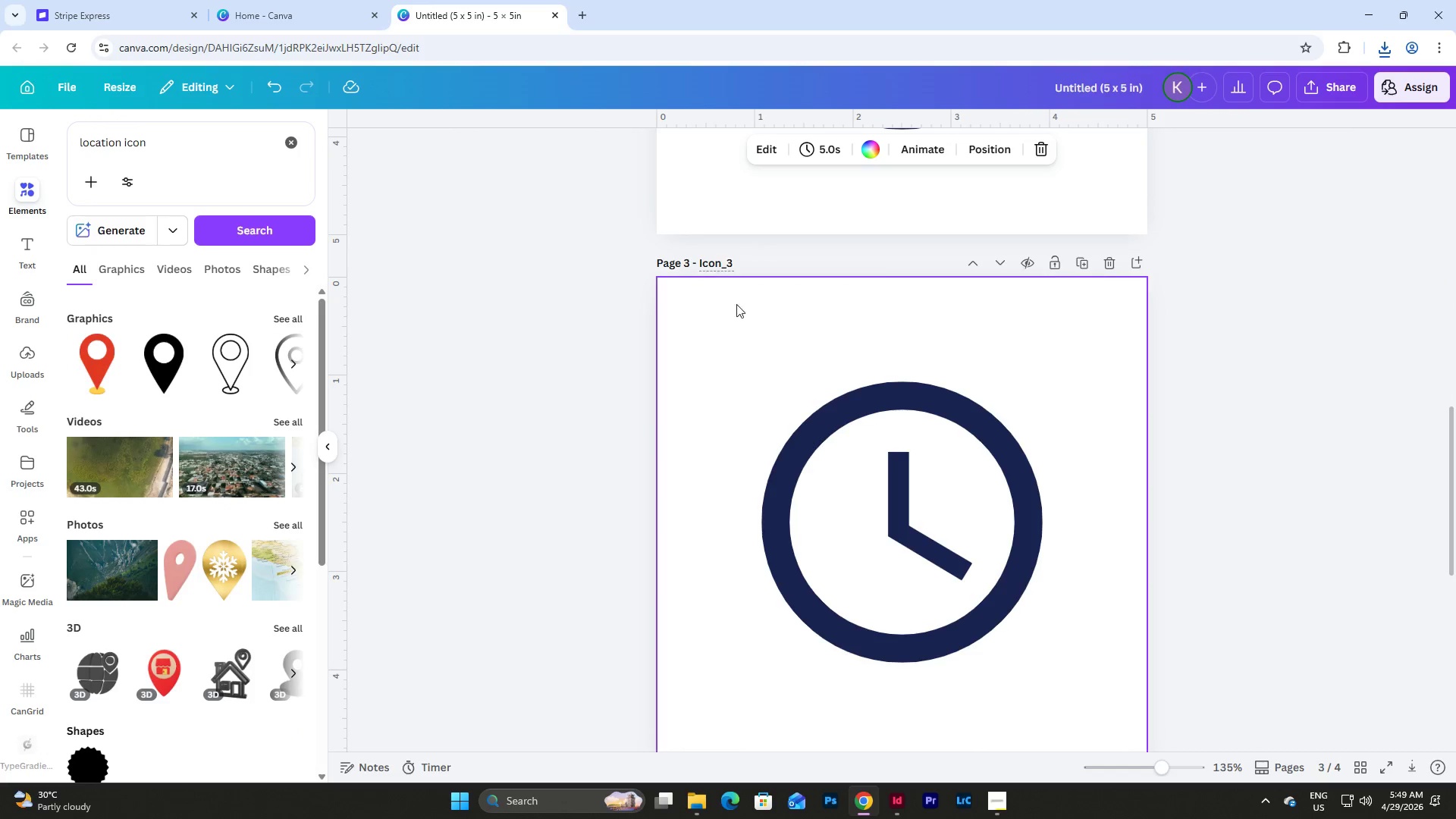 
left_click([718, 347])
 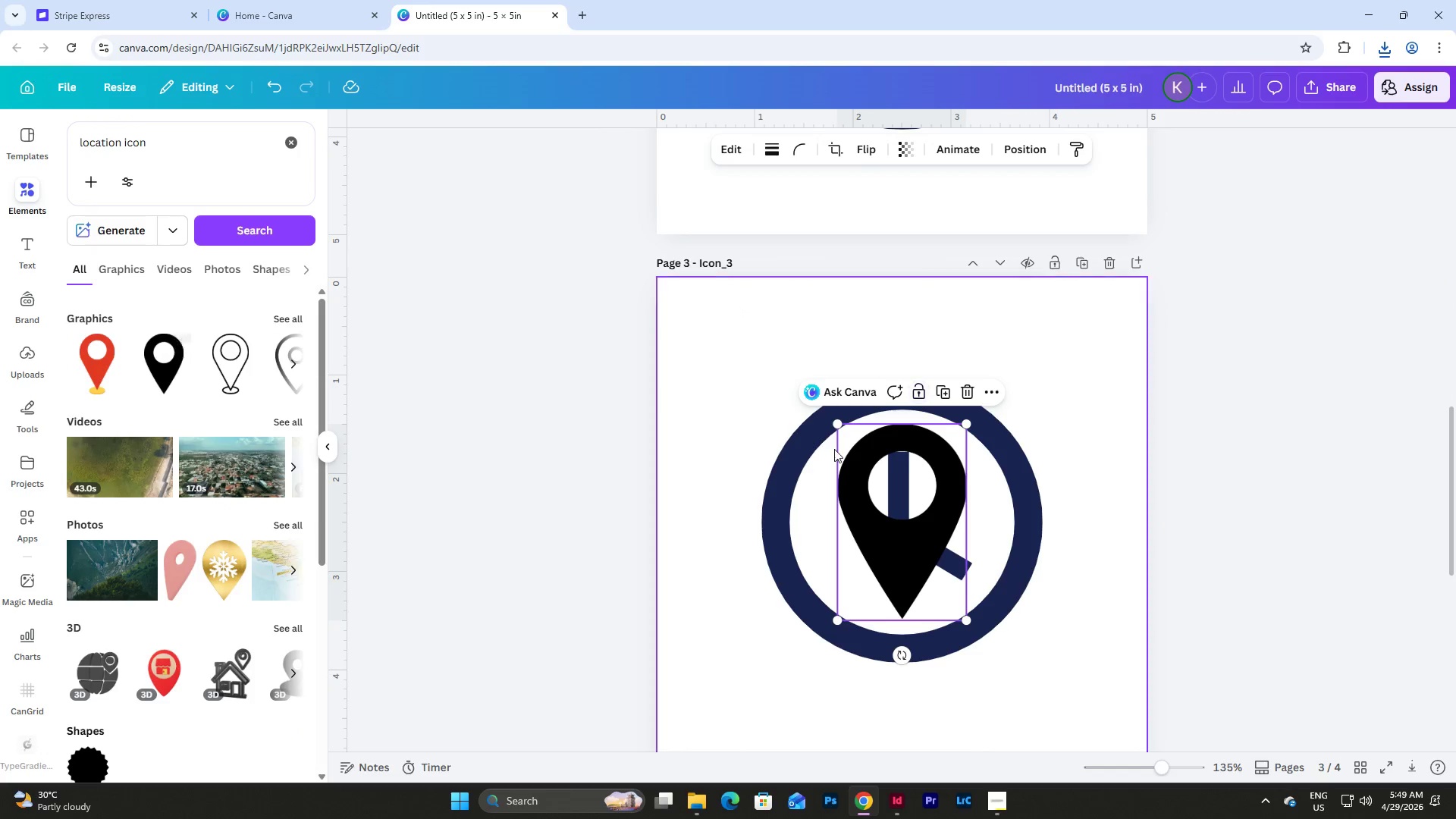 
left_click_drag(start_coordinate=[906, 487], to_coordinate=[896, 442])
 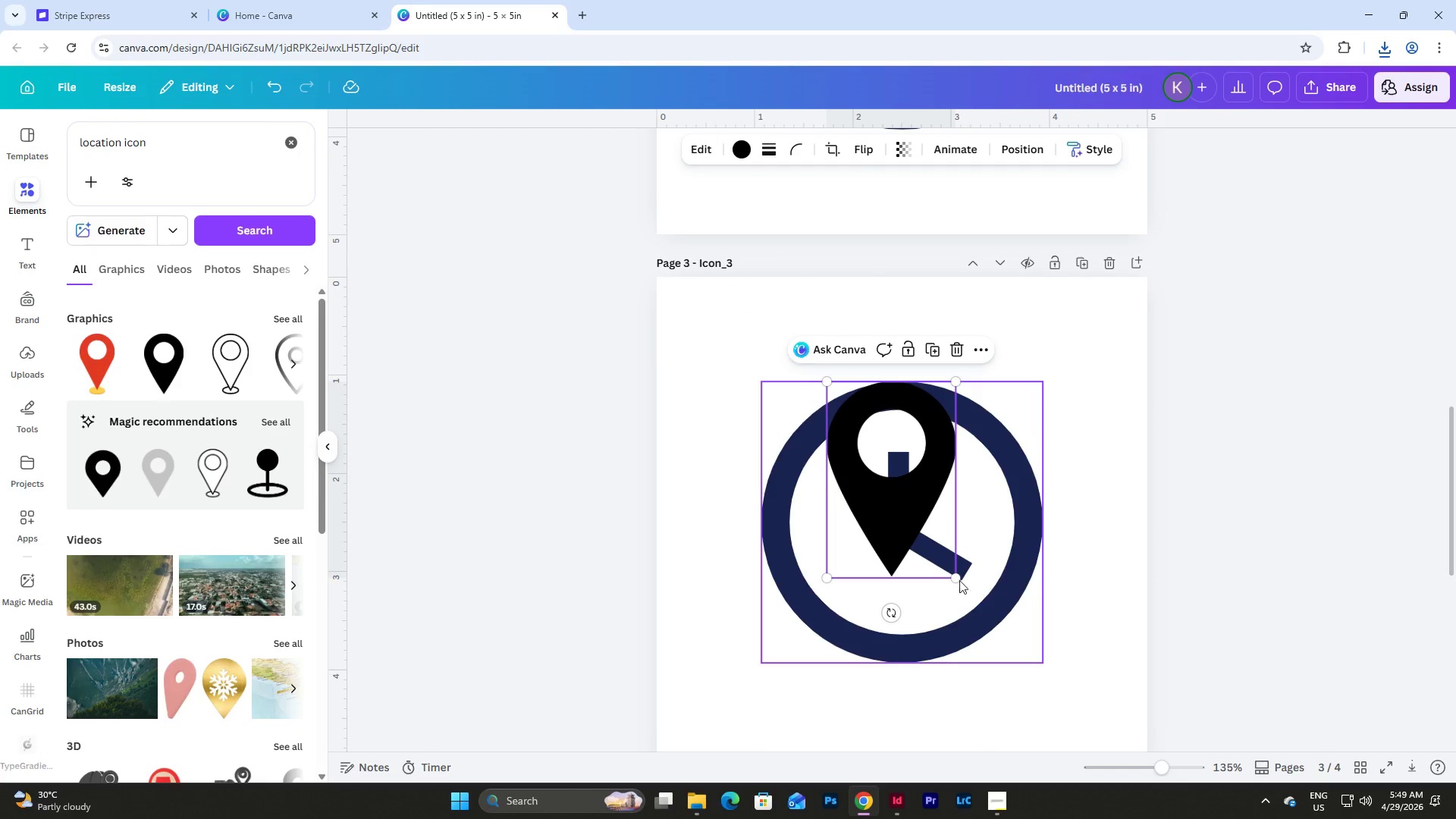 
left_click_drag(start_coordinate=[956, 576], to_coordinate=[1028, 654])
 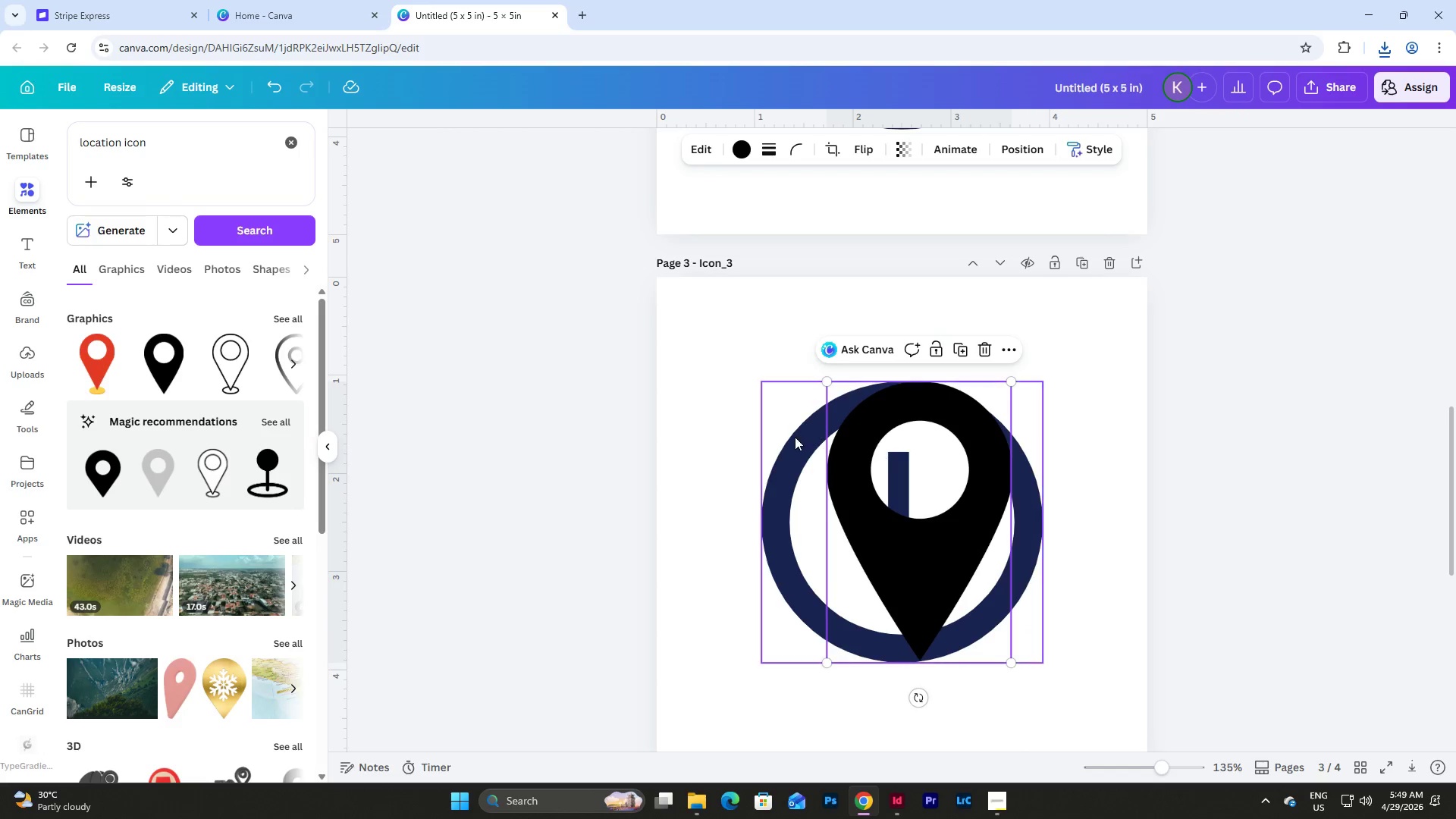 
left_click([795, 437])
 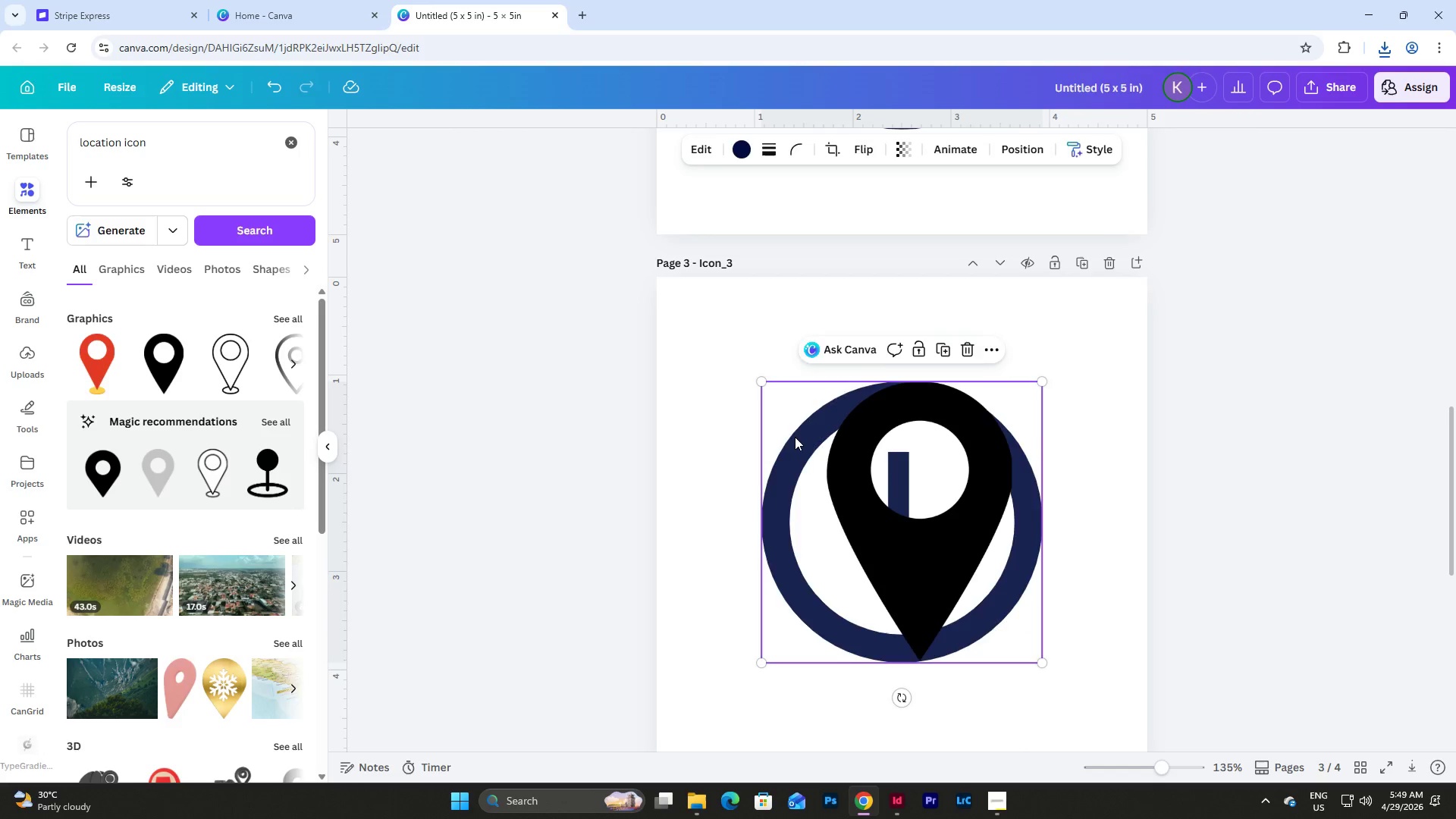 
key(Backspace)
 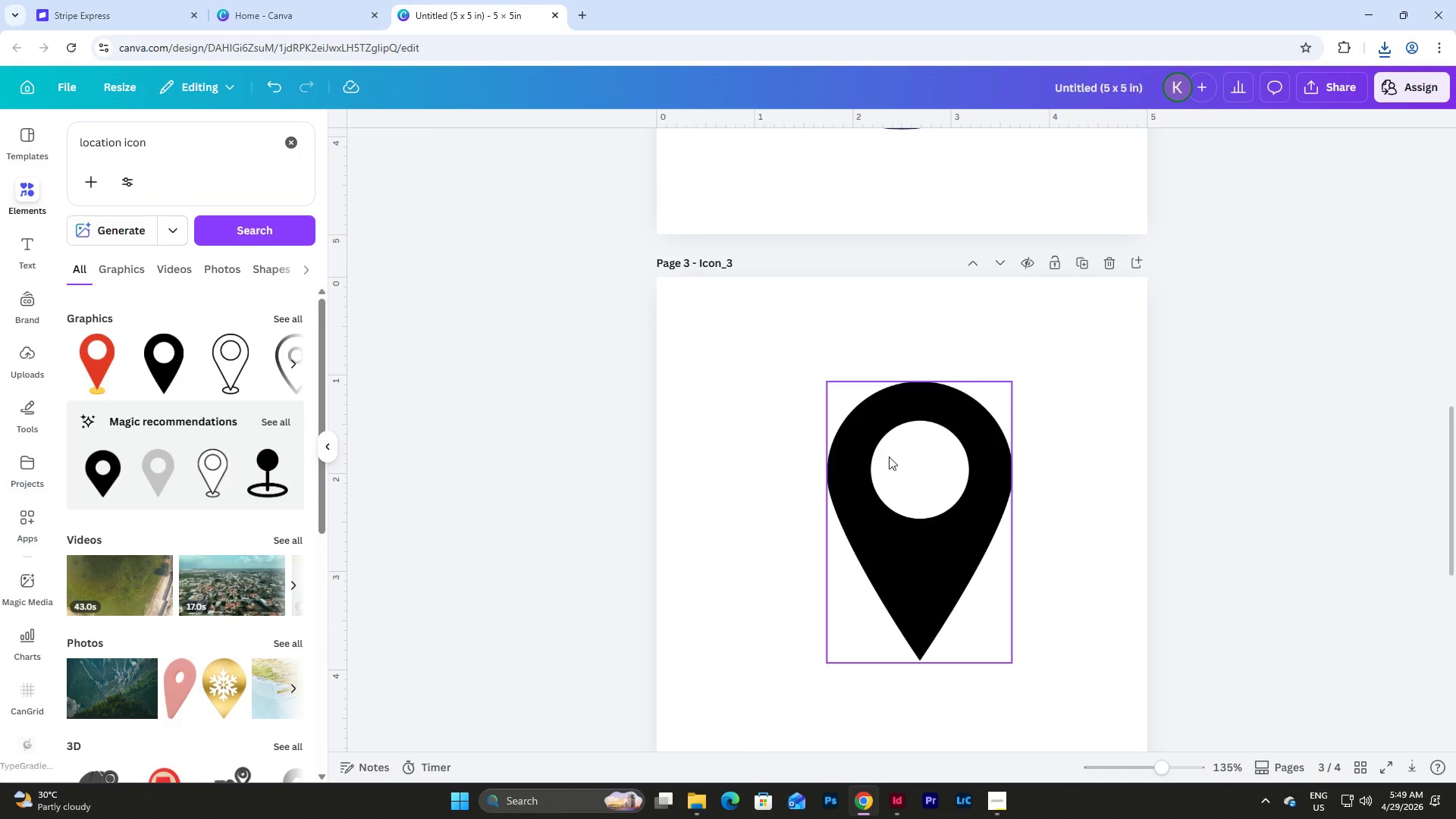 
left_click([889, 457])
 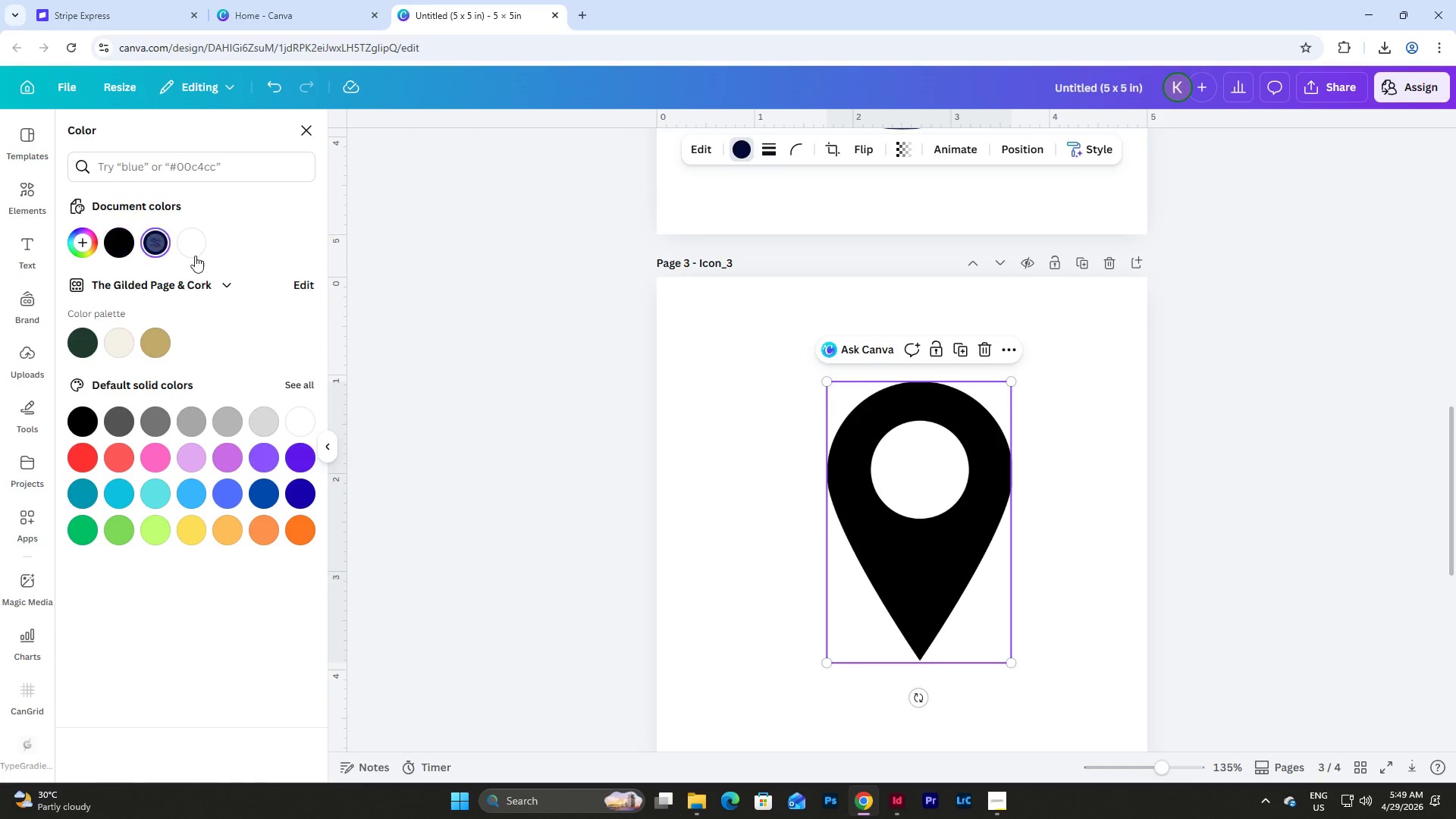 
left_click_drag(start_coordinate=[931, 488], to_coordinate=[917, 488])
 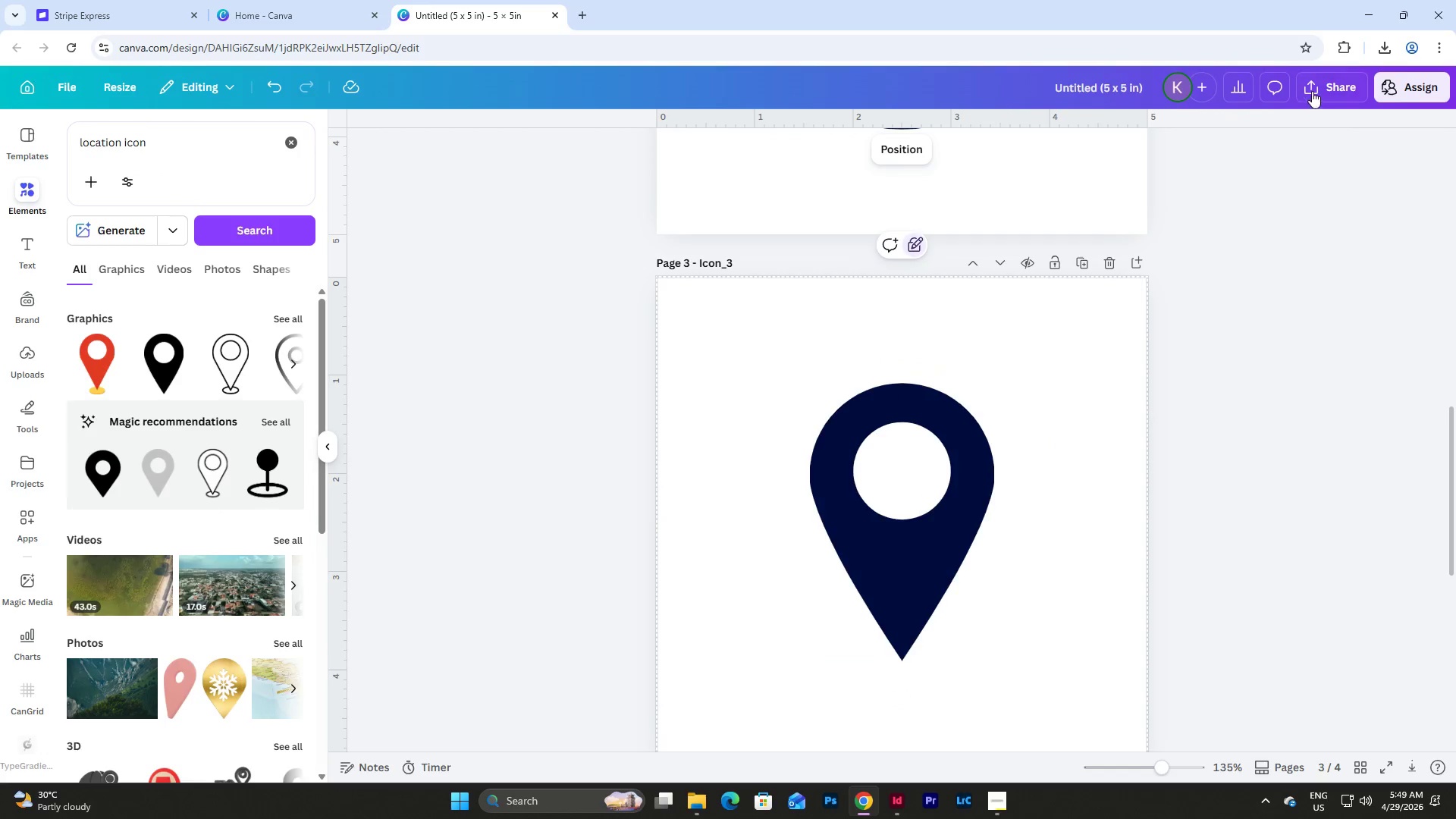 
left_click([1354, 84])
 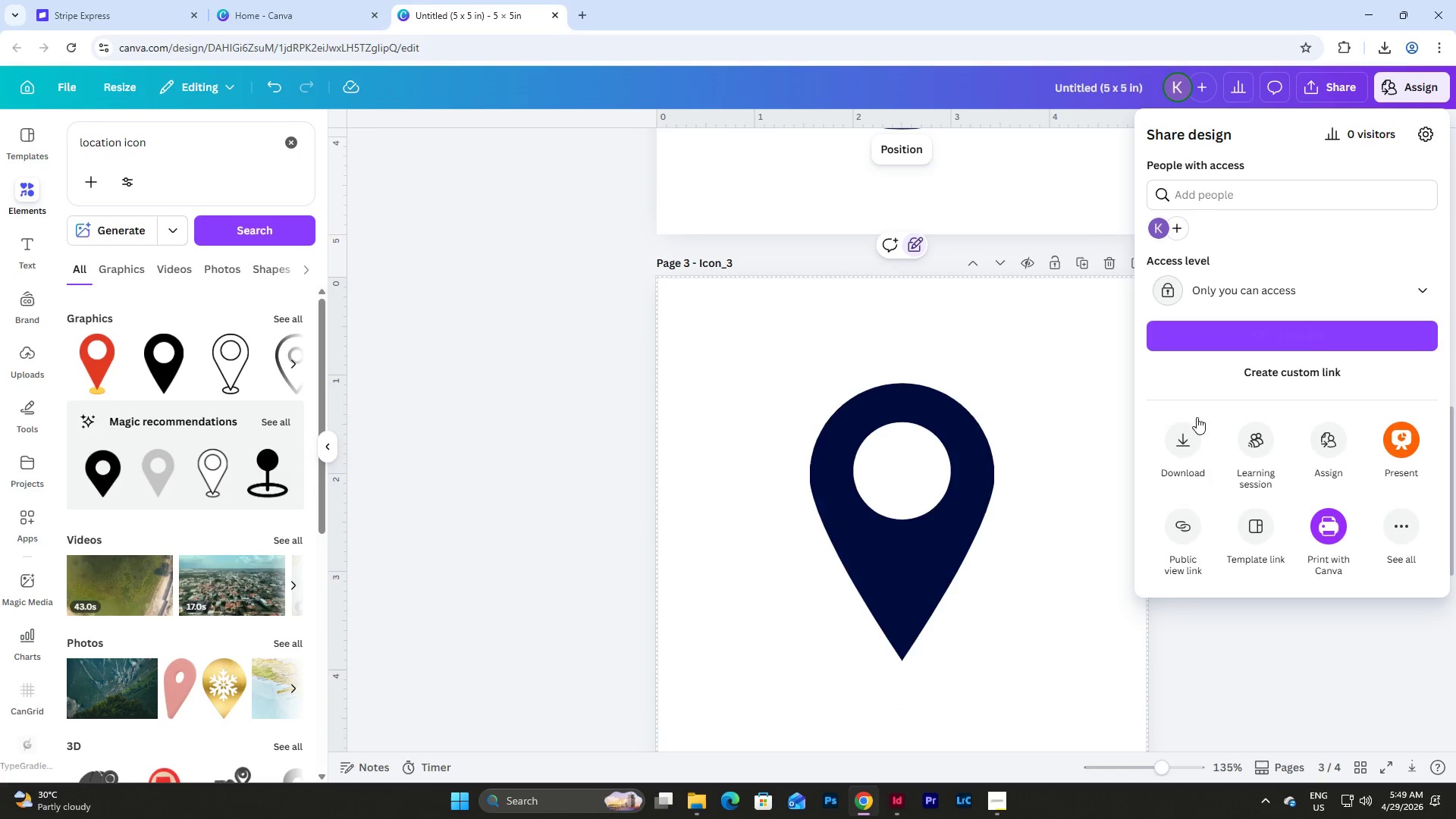 
left_click_drag(start_coordinate=[1185, 444], to_coordinate=[1185, 447])
 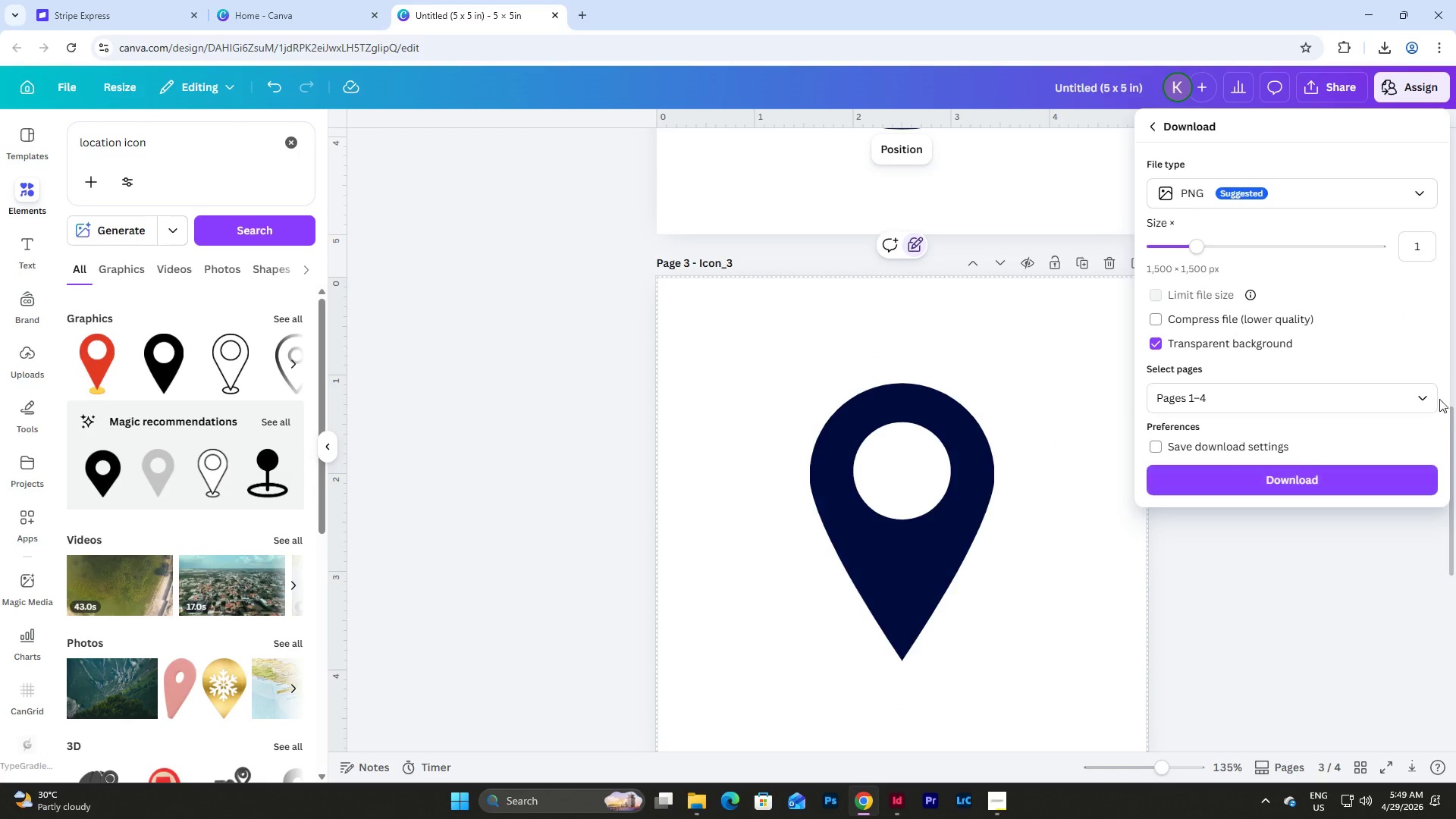 
left_click([1426, 394])
 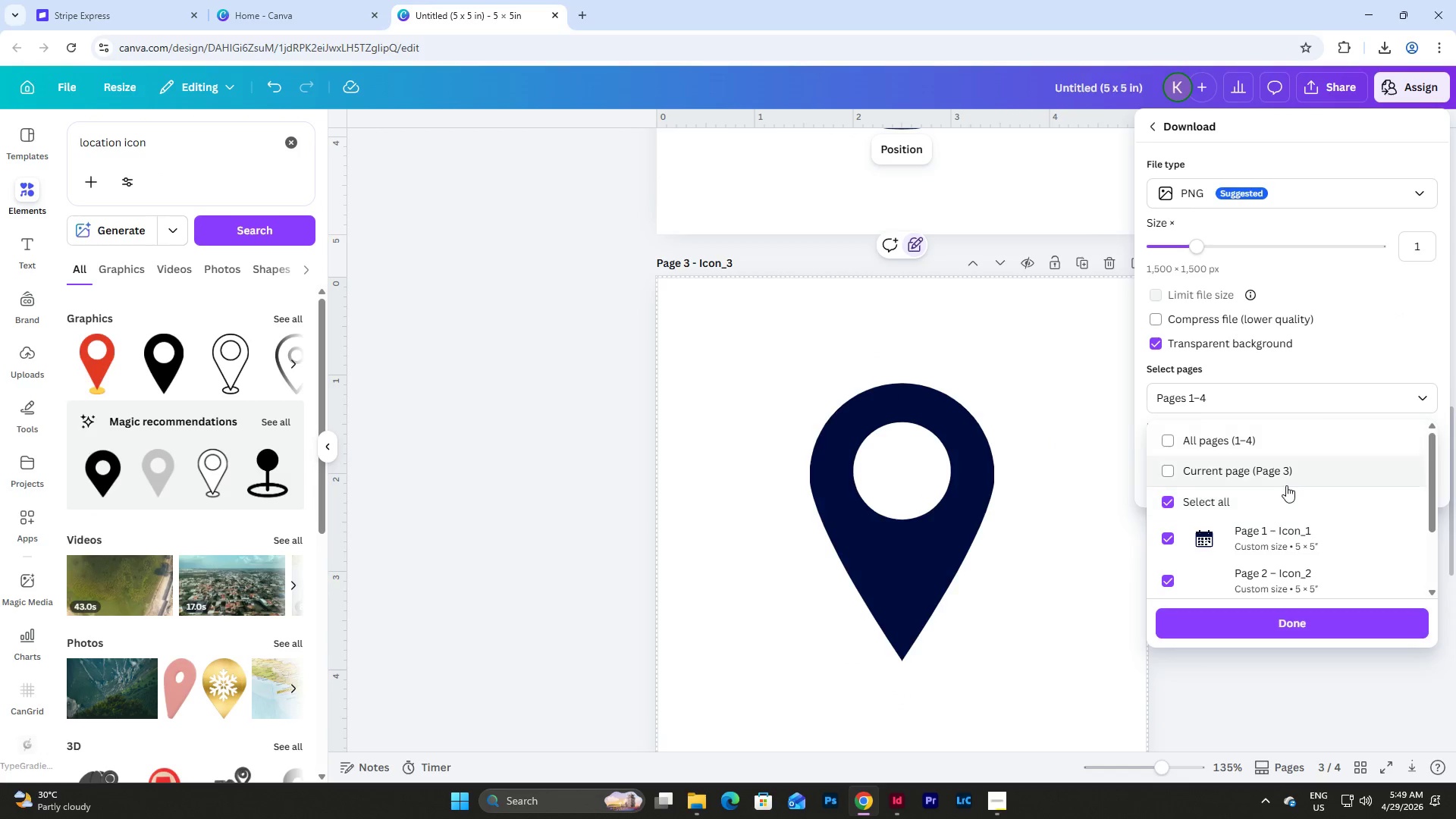 
left_click([1277, 472])
 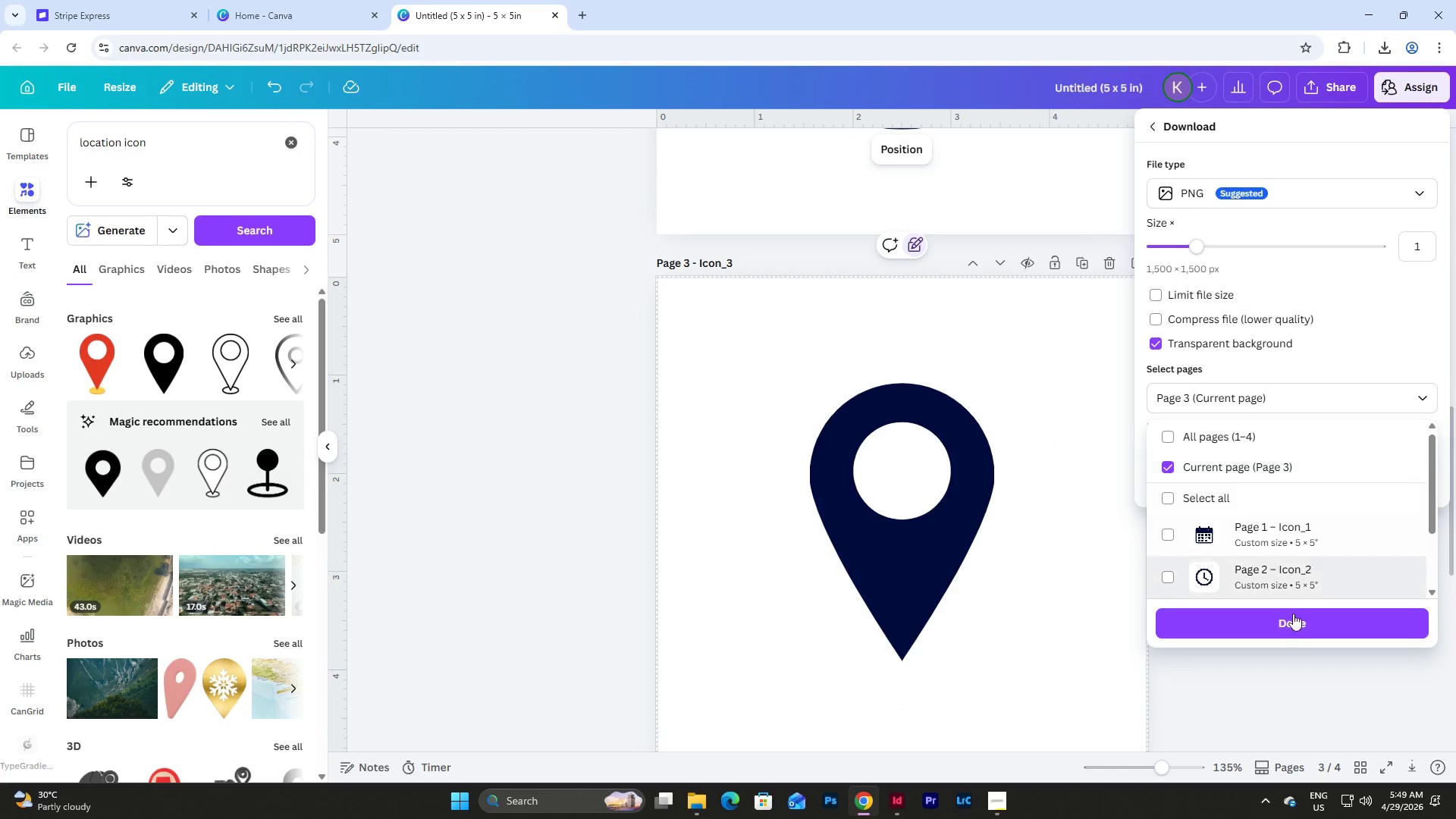 
left_click([1291, 617])
 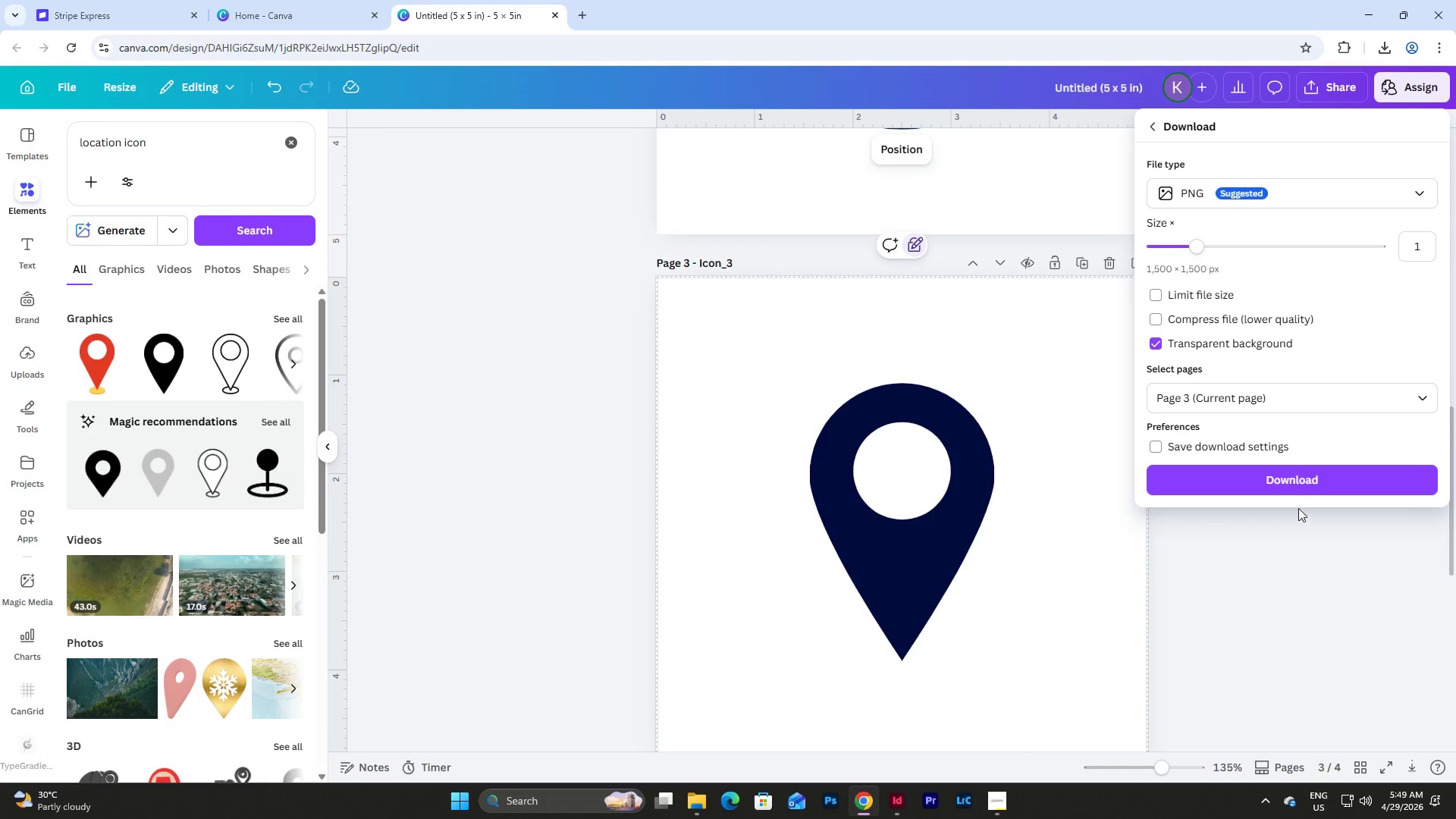 
left_click([1304, 482])
 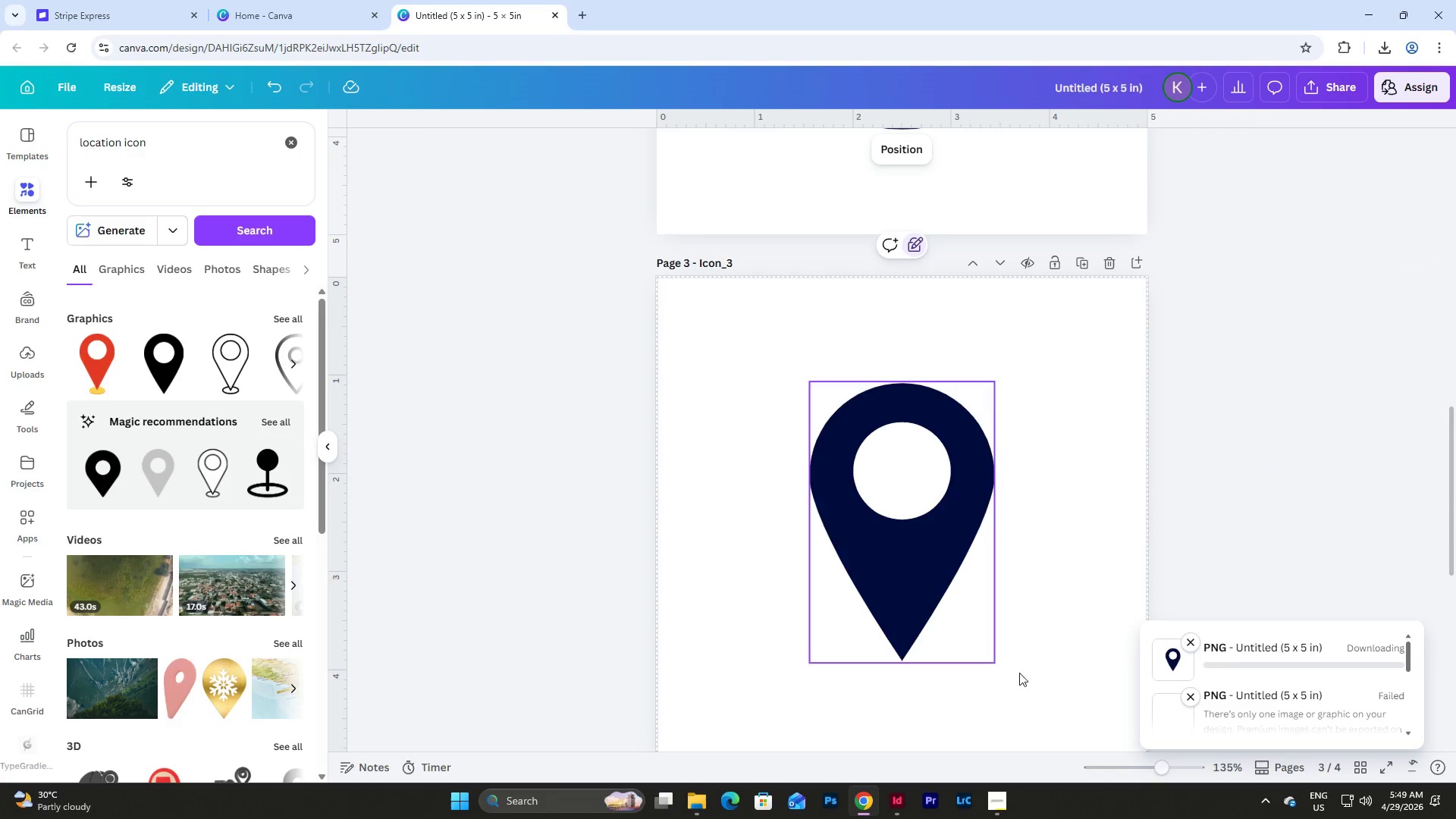 
left_click([899, 805])
 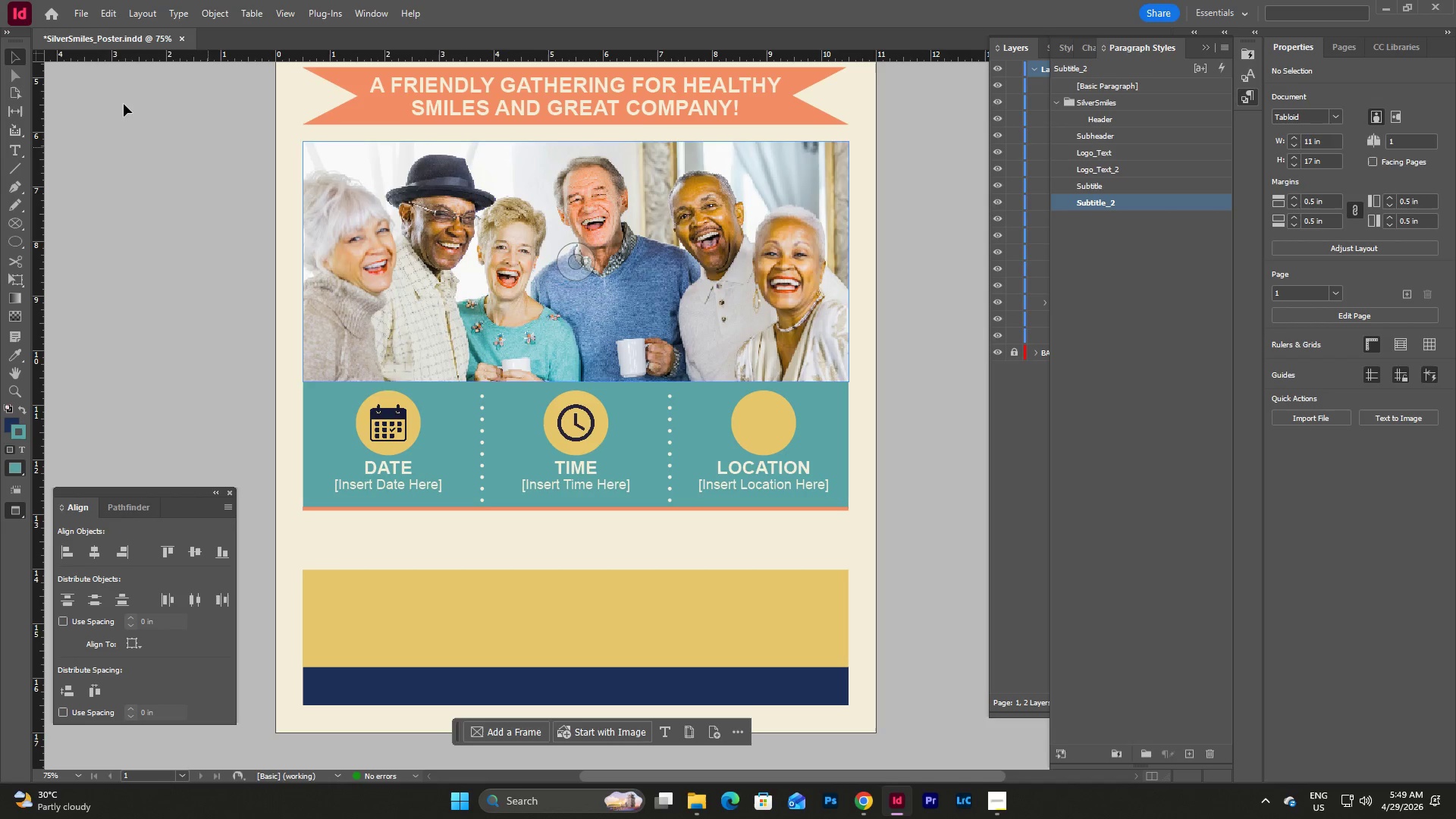 
left_click([84, 5])
 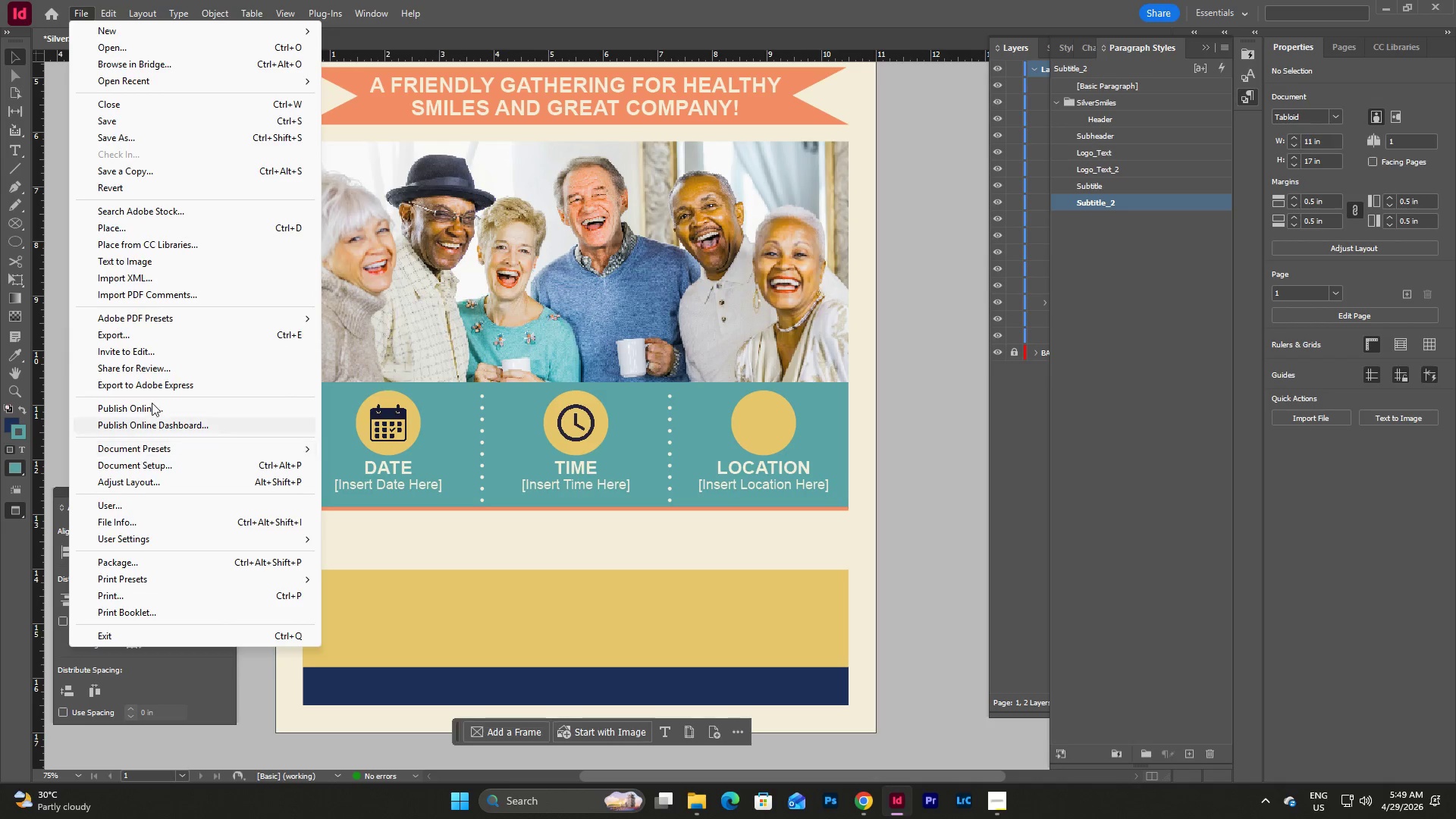 
left_click([151, 231])
 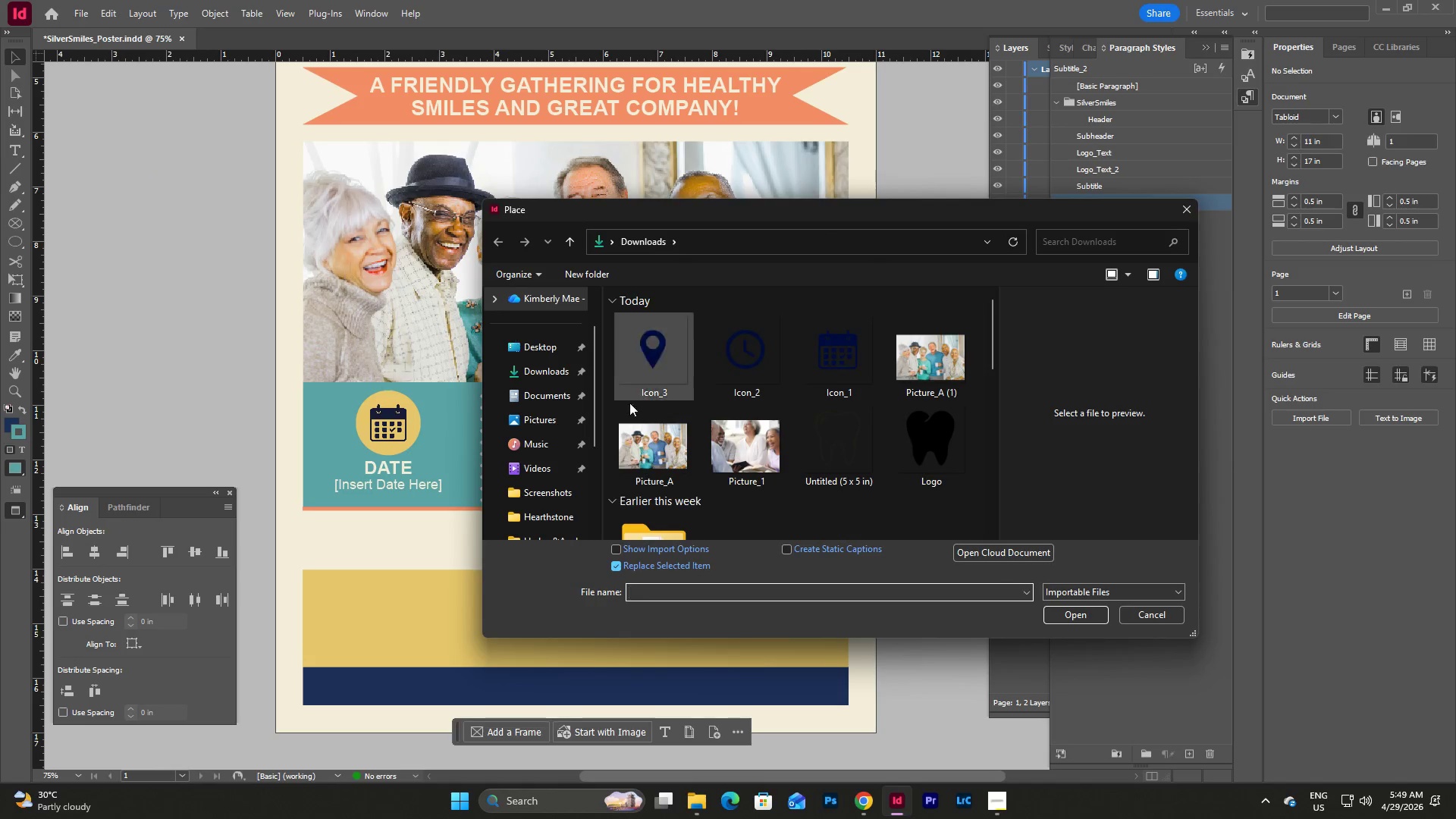 
left_click([651, 357])
 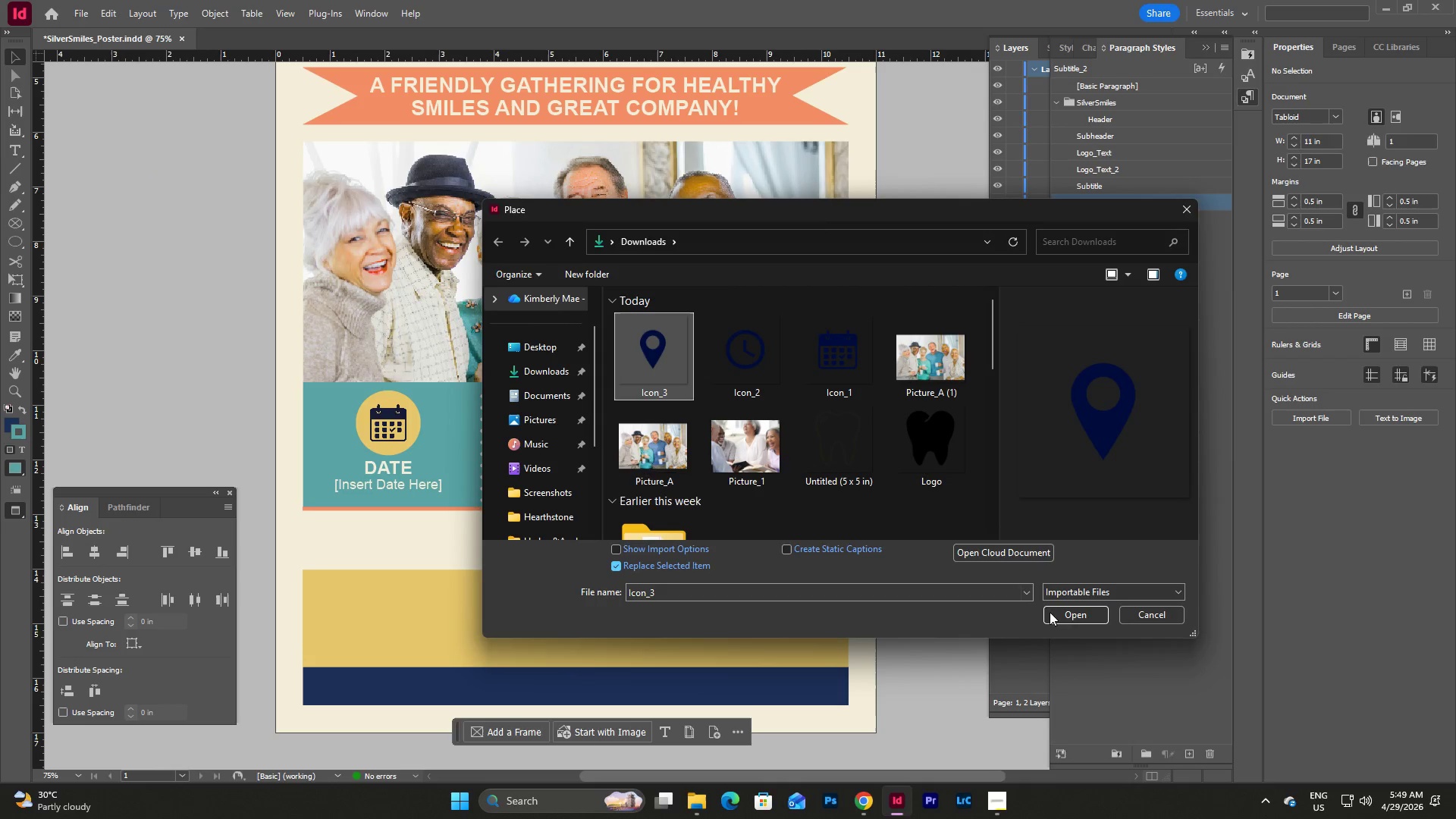 
left_click([1075, 617])
 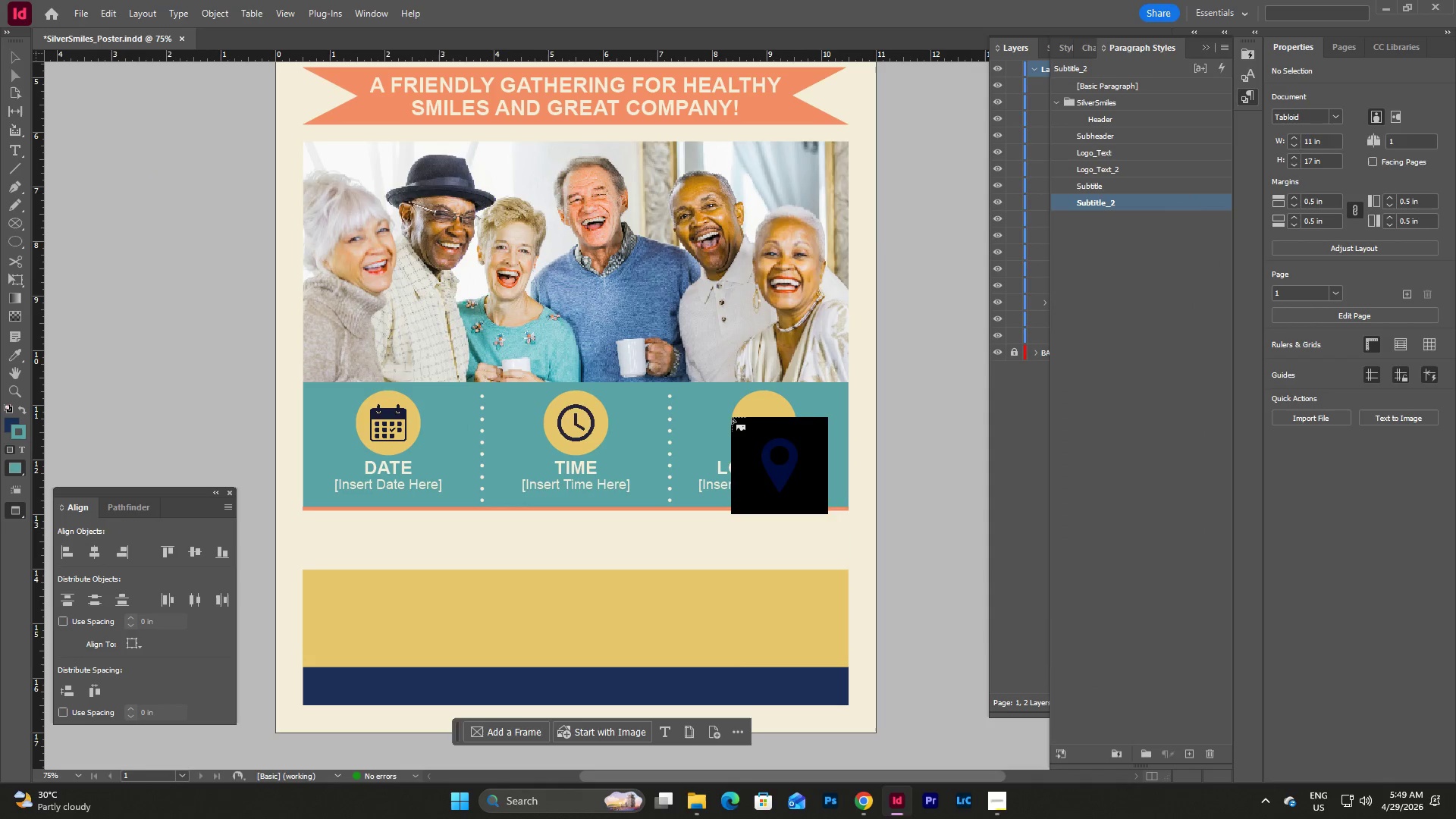 
left_click([755, 416])
 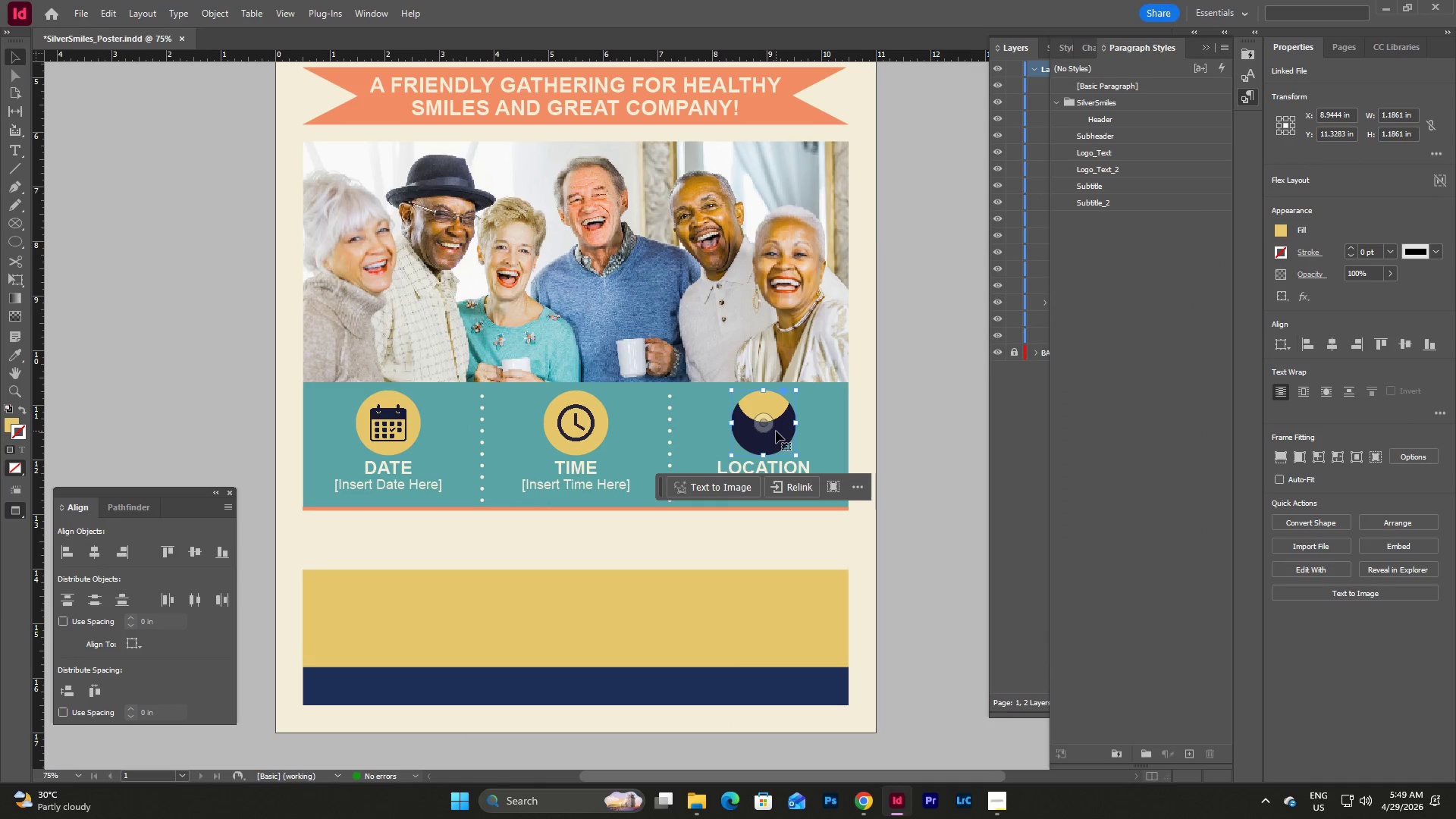 
double_click([776, 431])
 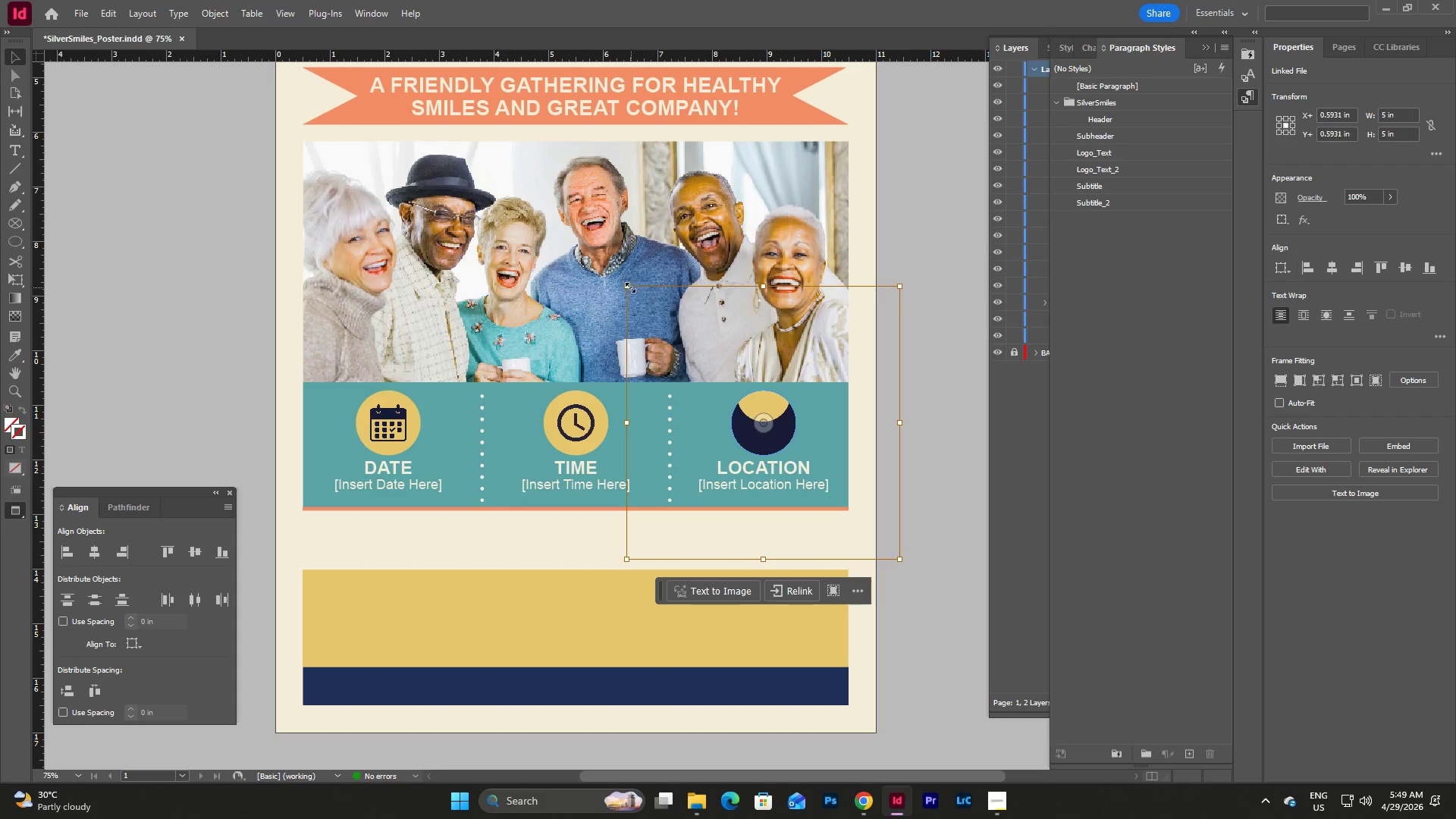 
left_click_drag(start_coordinate=[628, 287], to_coordinate=[731, 390])
 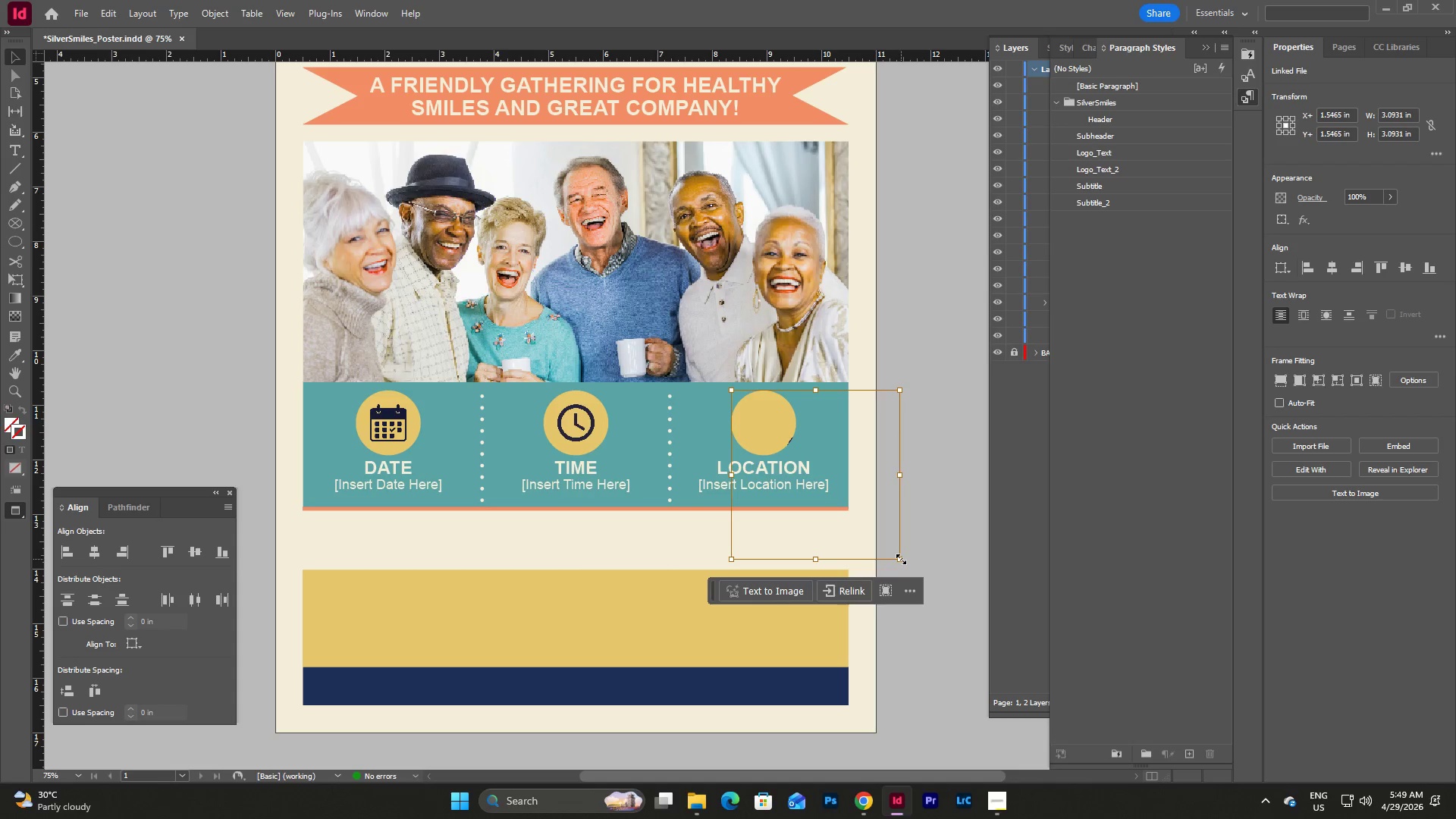 
left_click_drag(start_coordinate=[901, 559], to_coordinate=[794, 455])
 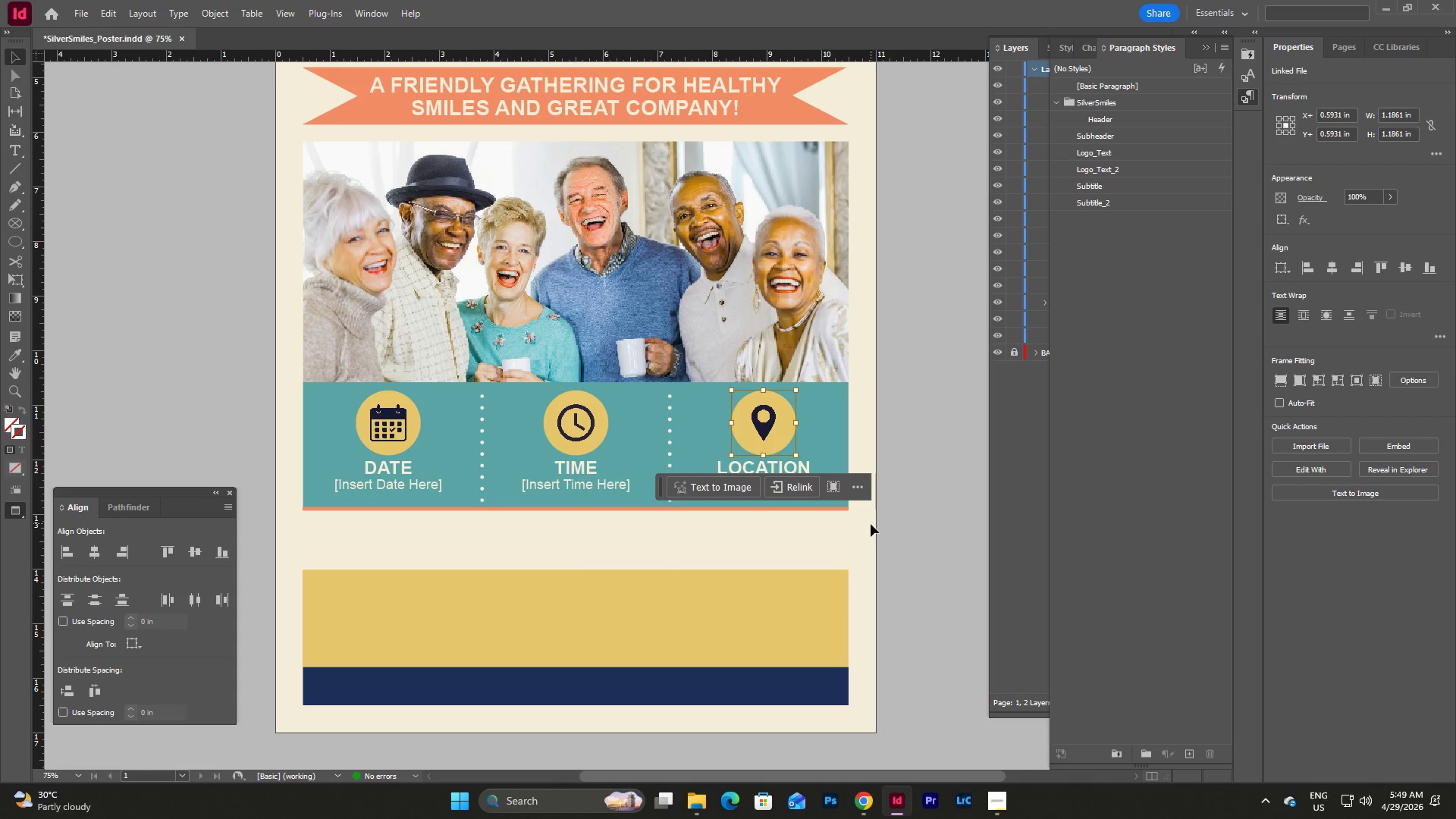 
double_click([871, 524])
 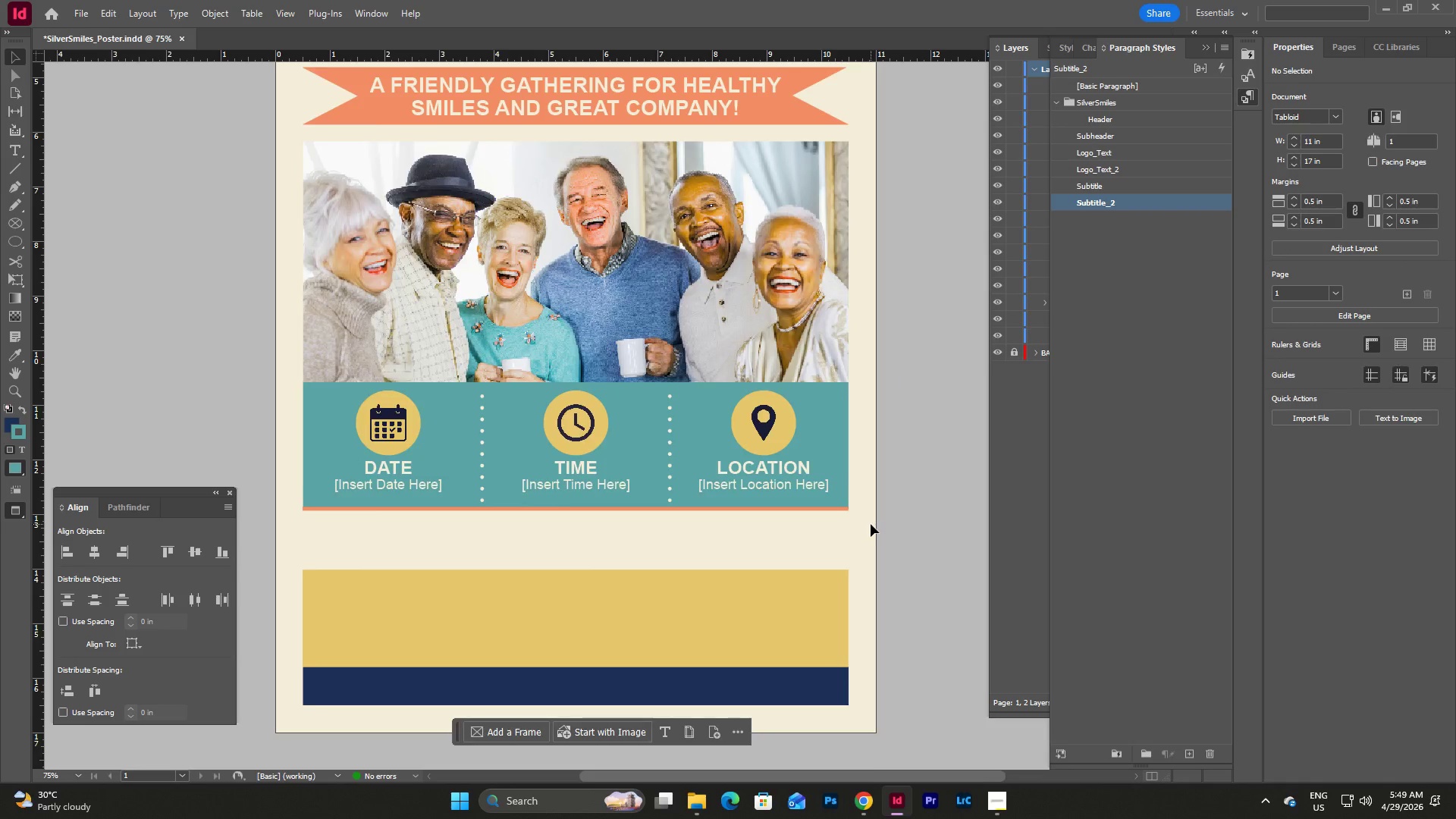 
scroll: coordinate [871, 524], scroll_direction: up, amount: 3.0
 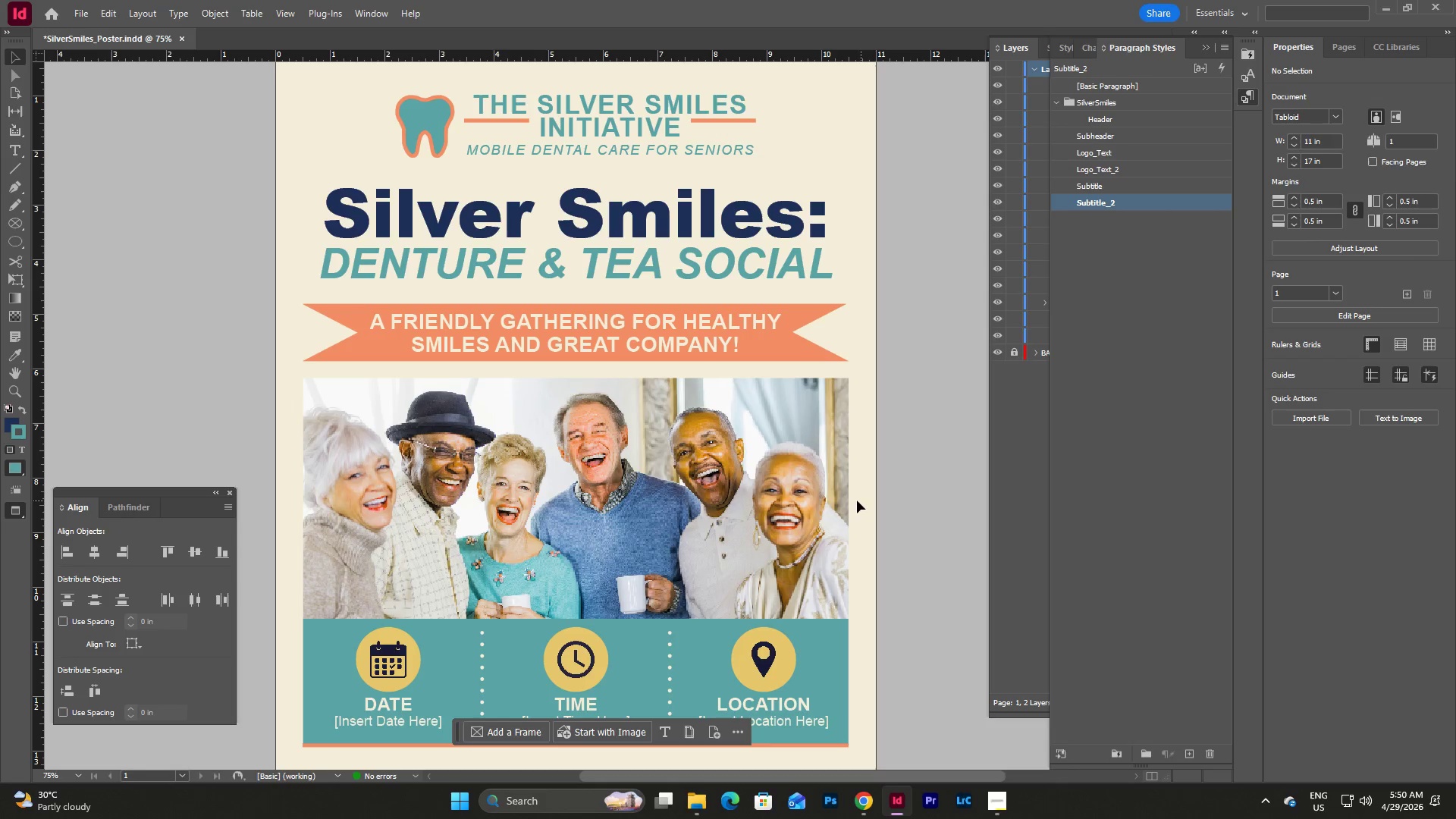 
scroll: coordinate [856, 430], scroll_direction: down, amount: 7.0
 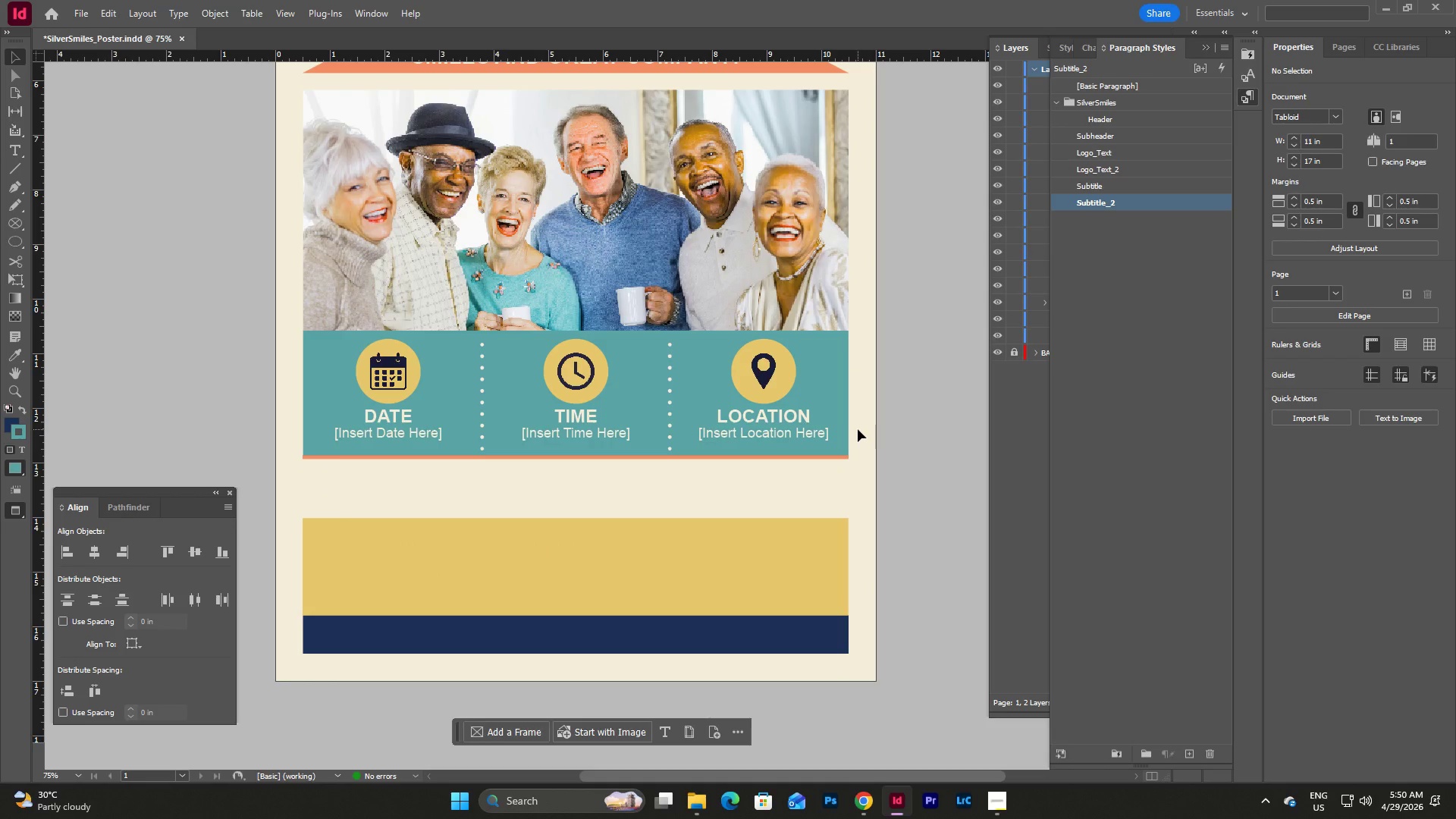 
scroll: coordinate [858, 429], scroll_direction: up, amount: 5.0
 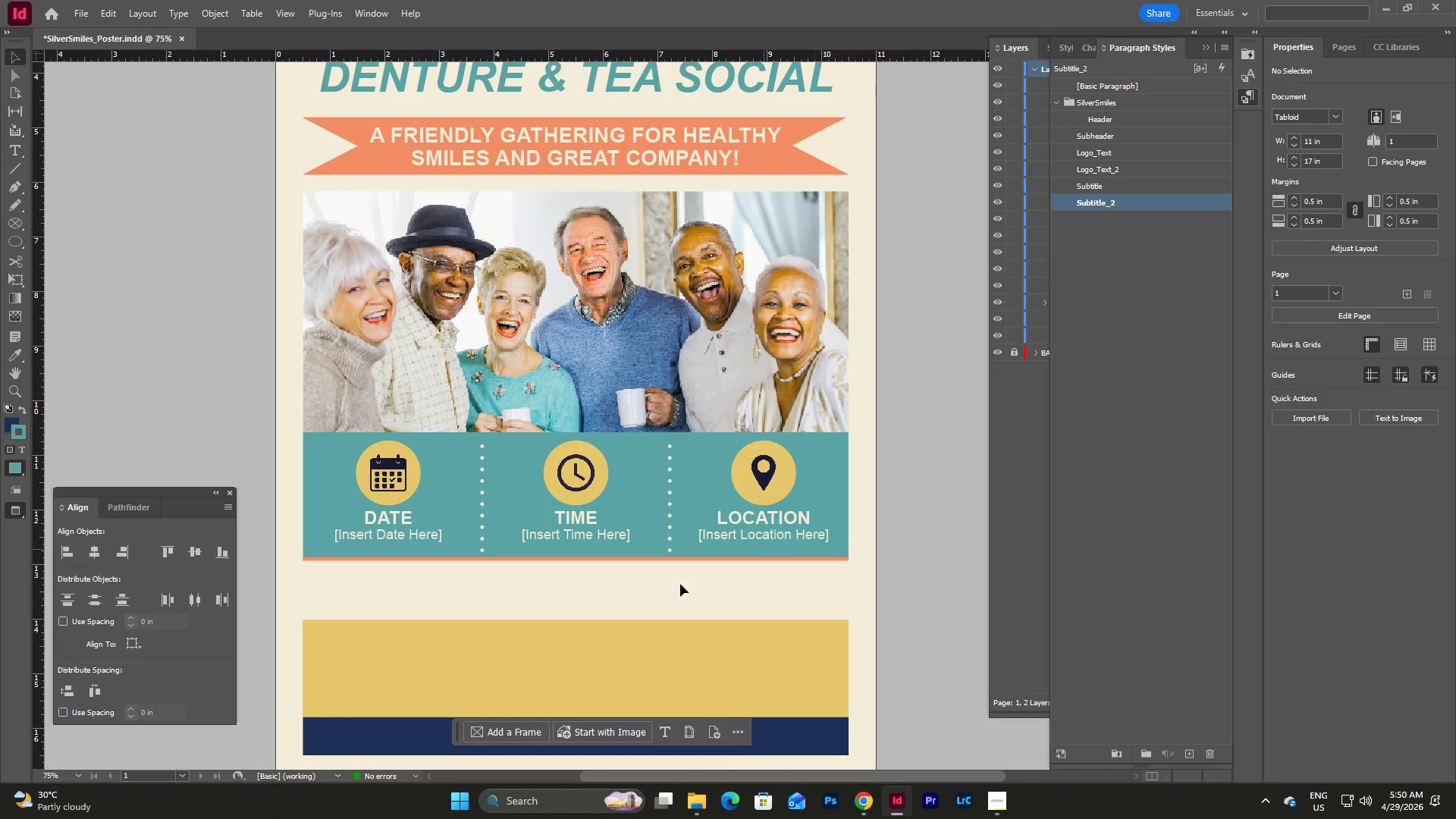 
left_click([596, 592])
 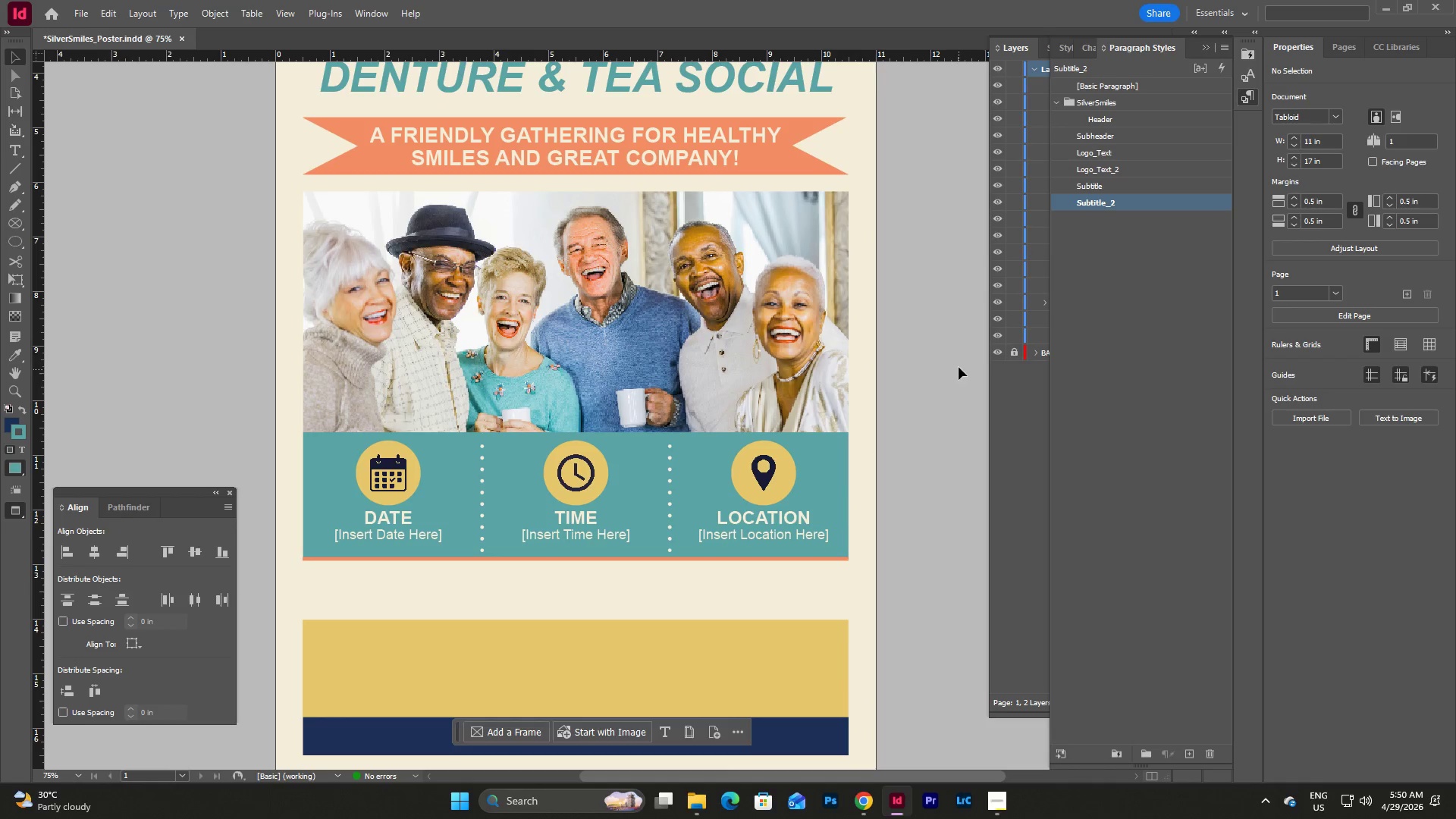 
scroll: coordinate [863, 352], scroll_direction: down, amount: 4.0
 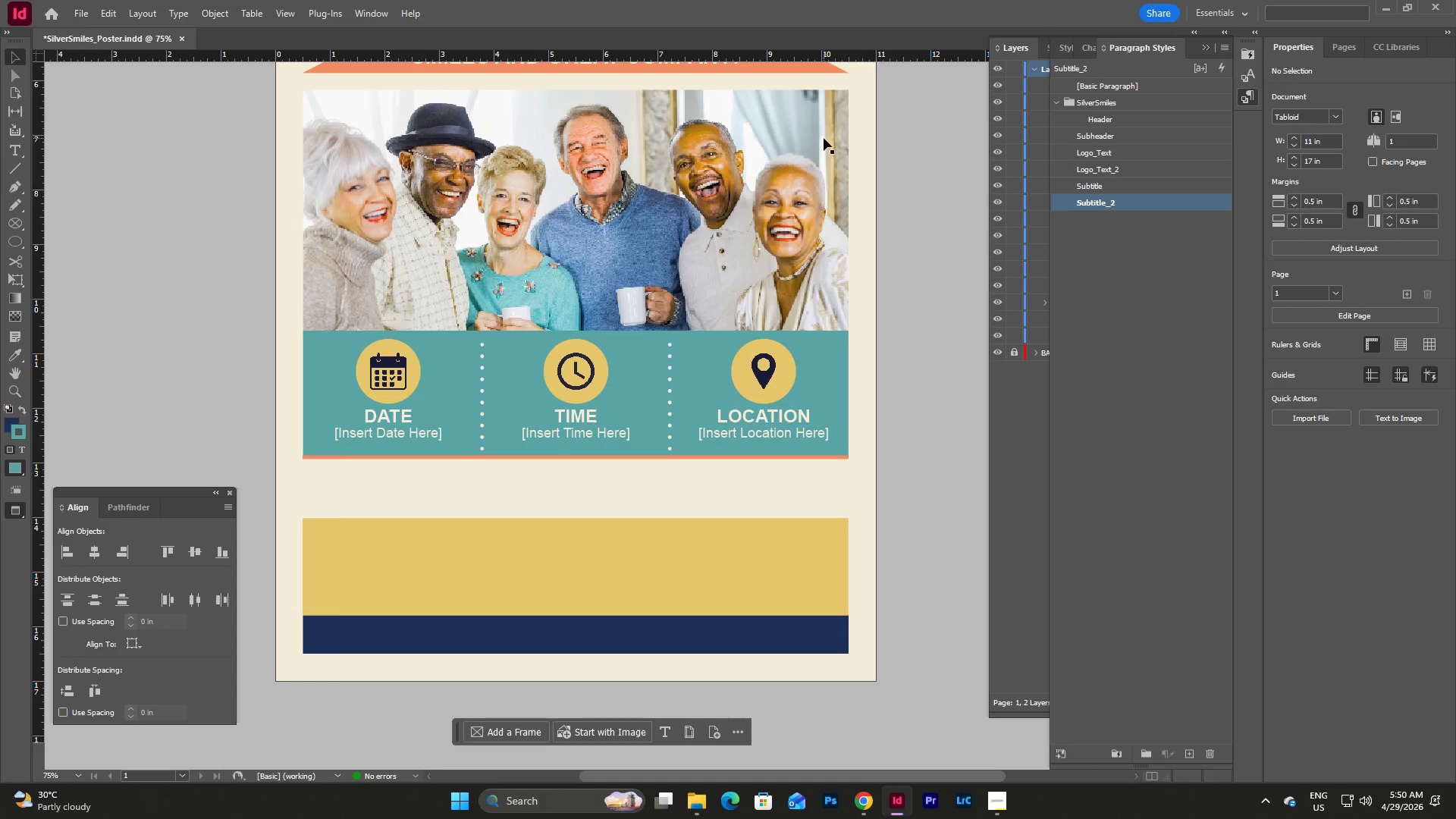 
wait(8.01)
 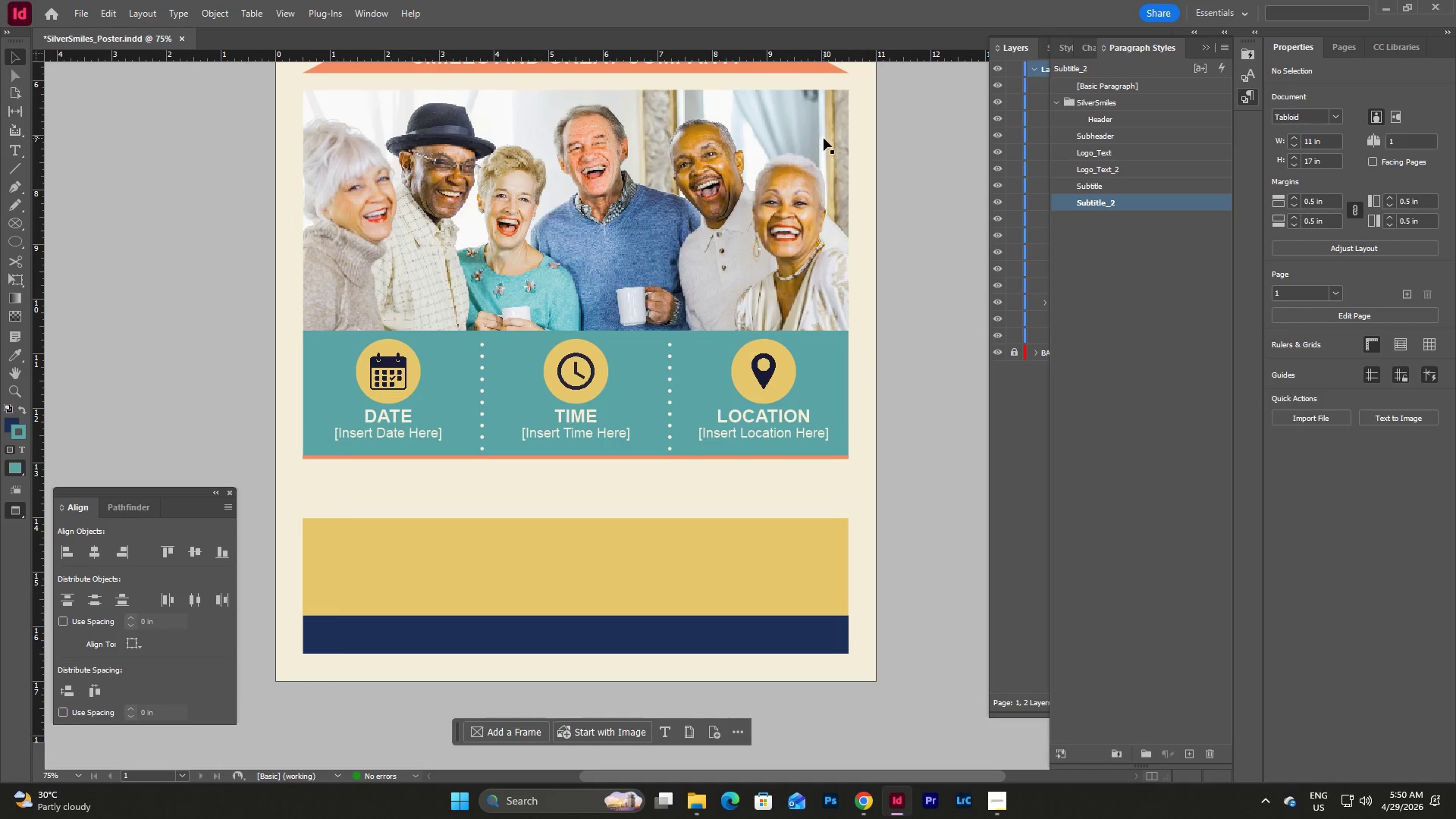 
left_click_drag(start_coordinate=[1106, 188], to_coordinate=[1116, 143])
 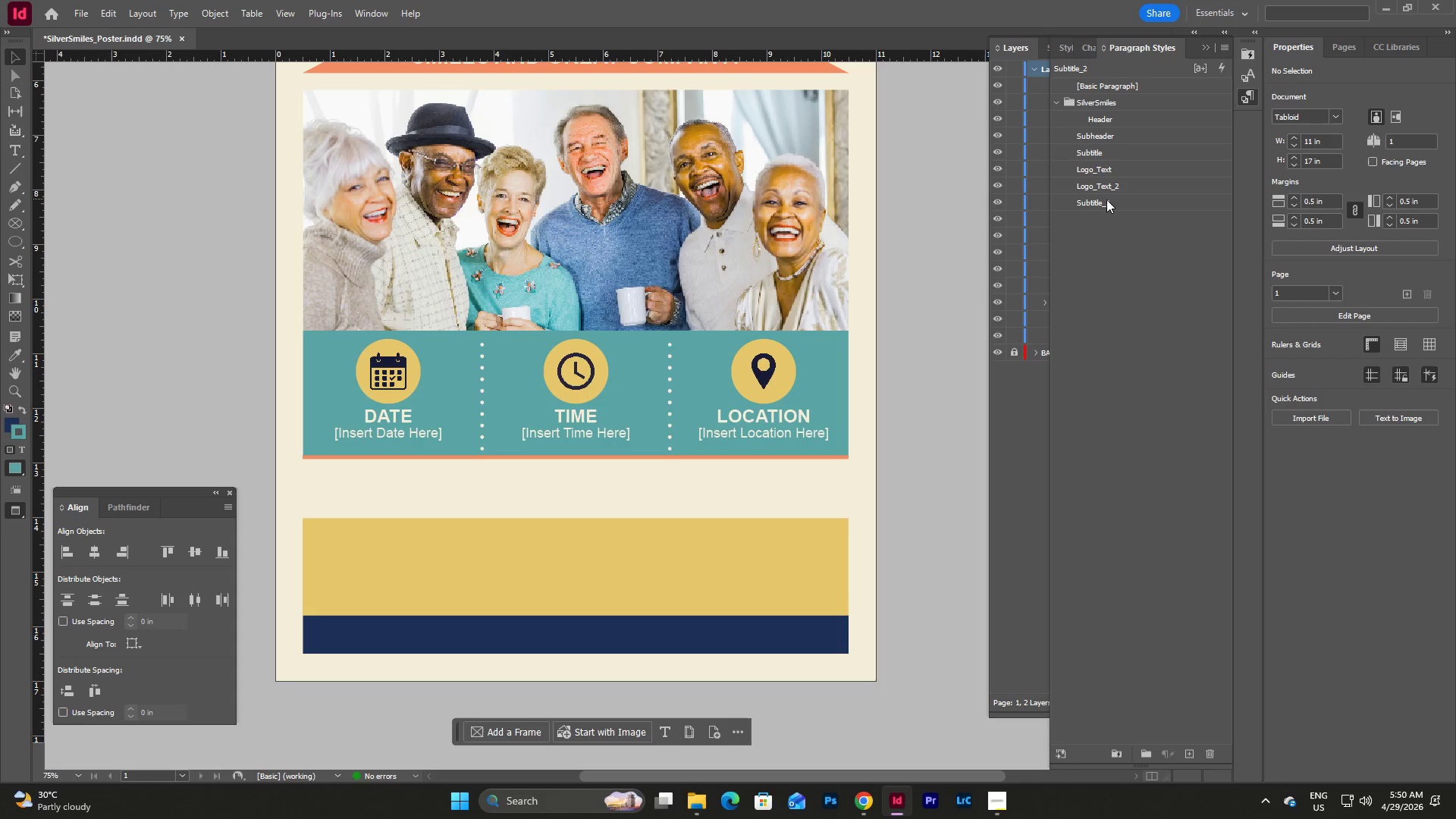 
left_click_drag(start_coordinate=[1106, 201], to_coordinate=[1117, 158])
 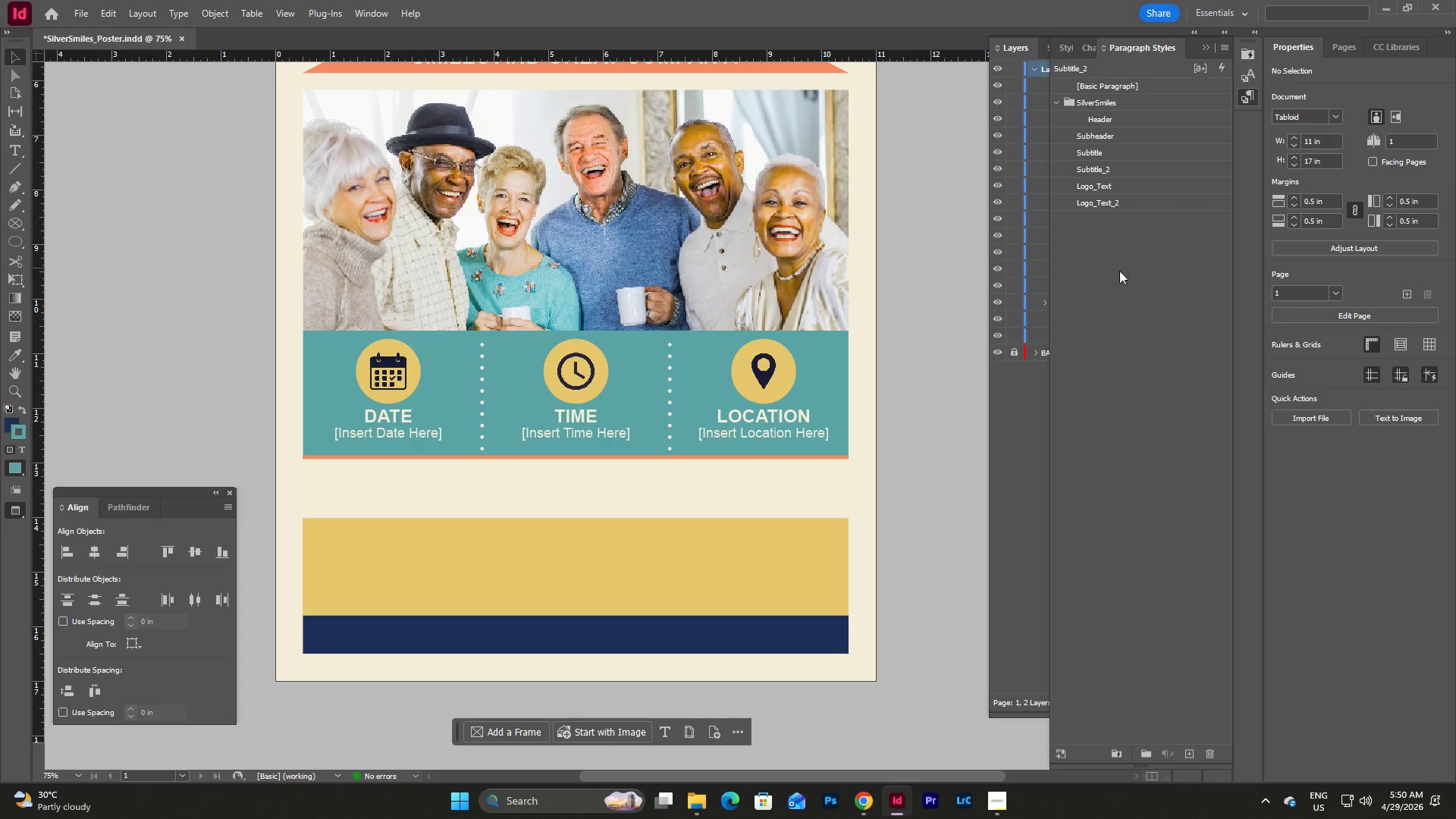 
left_click([1119, 275])
 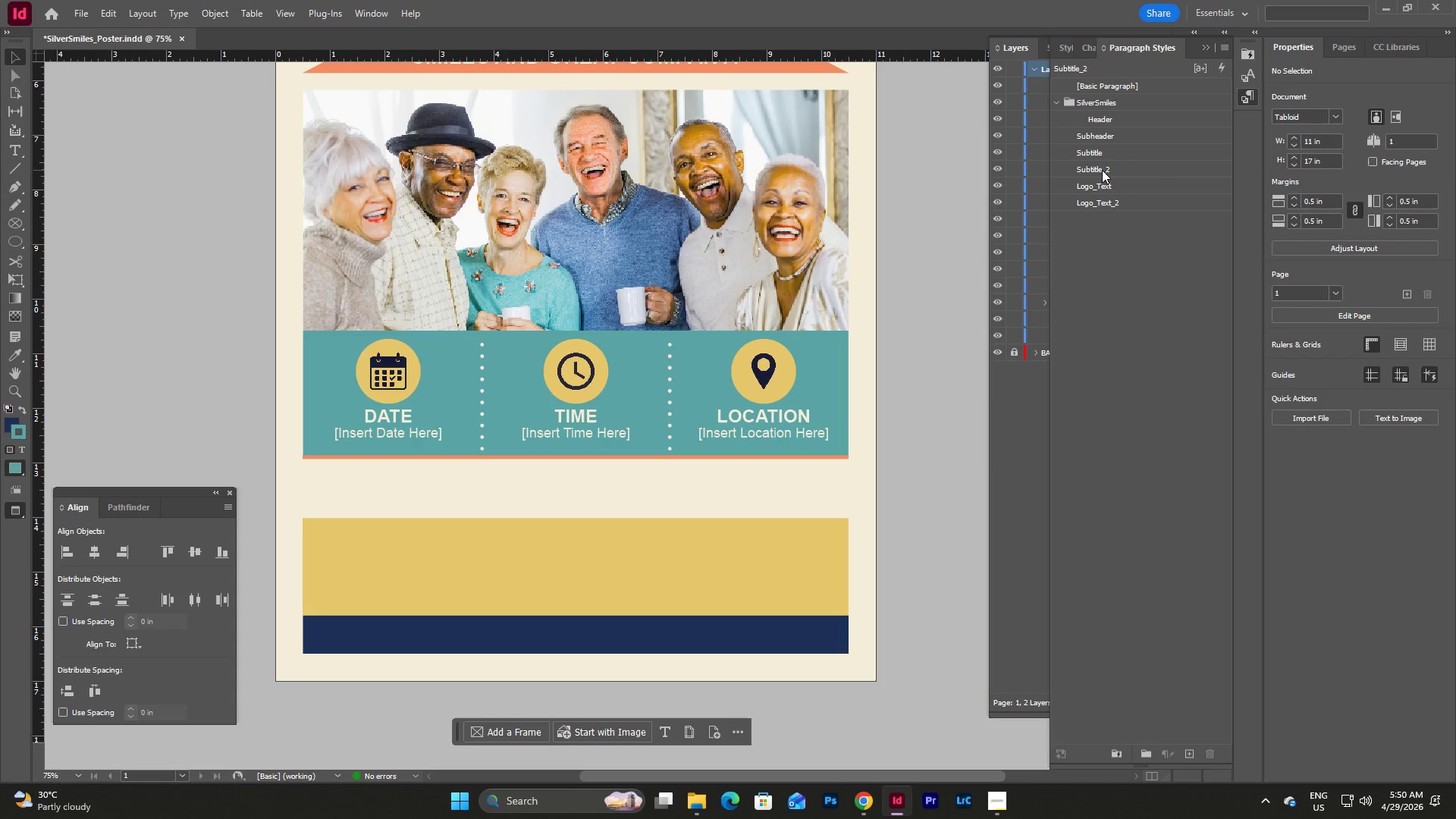 
wait(5.72)
 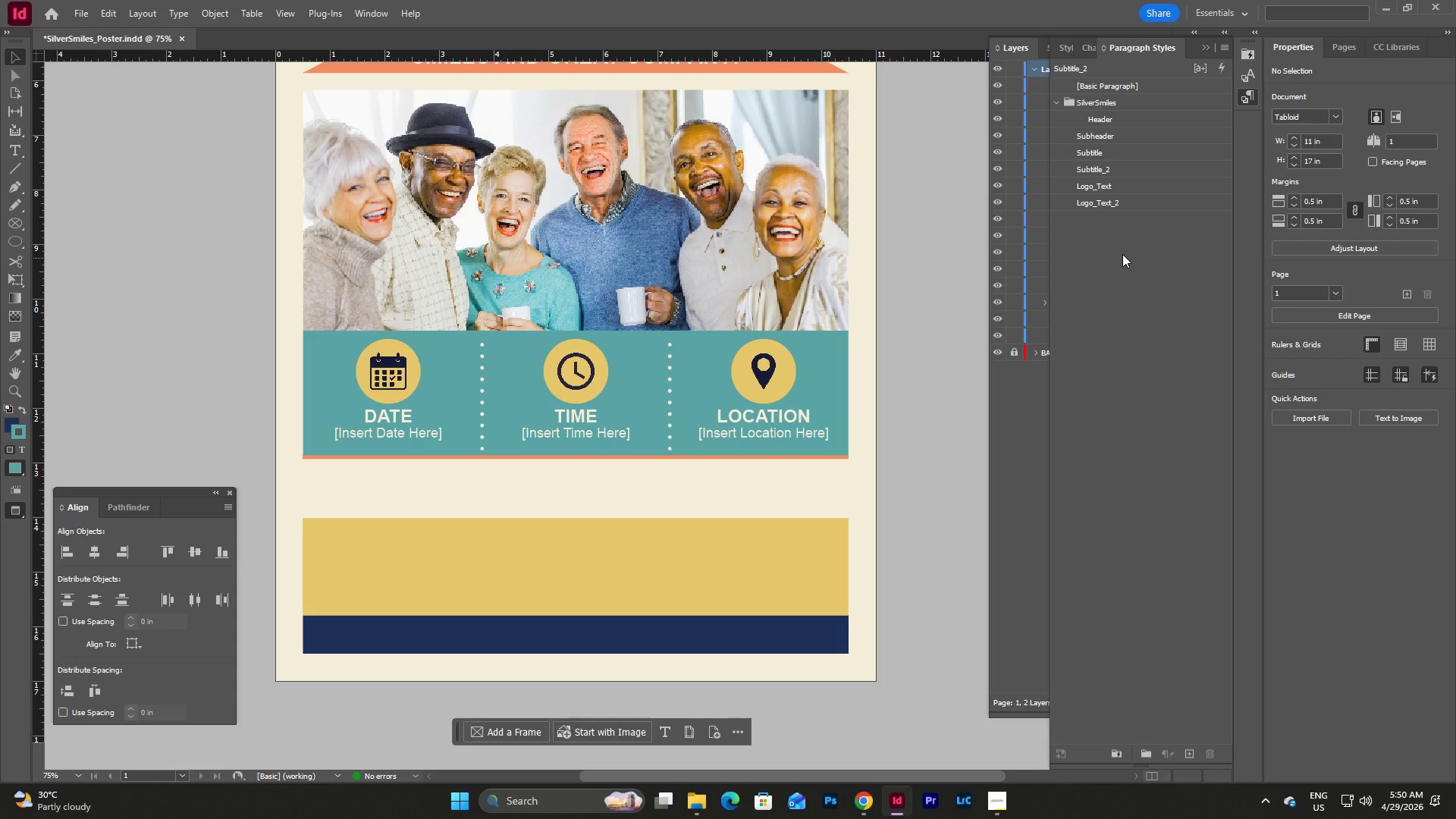 
left_click([14, 149])
 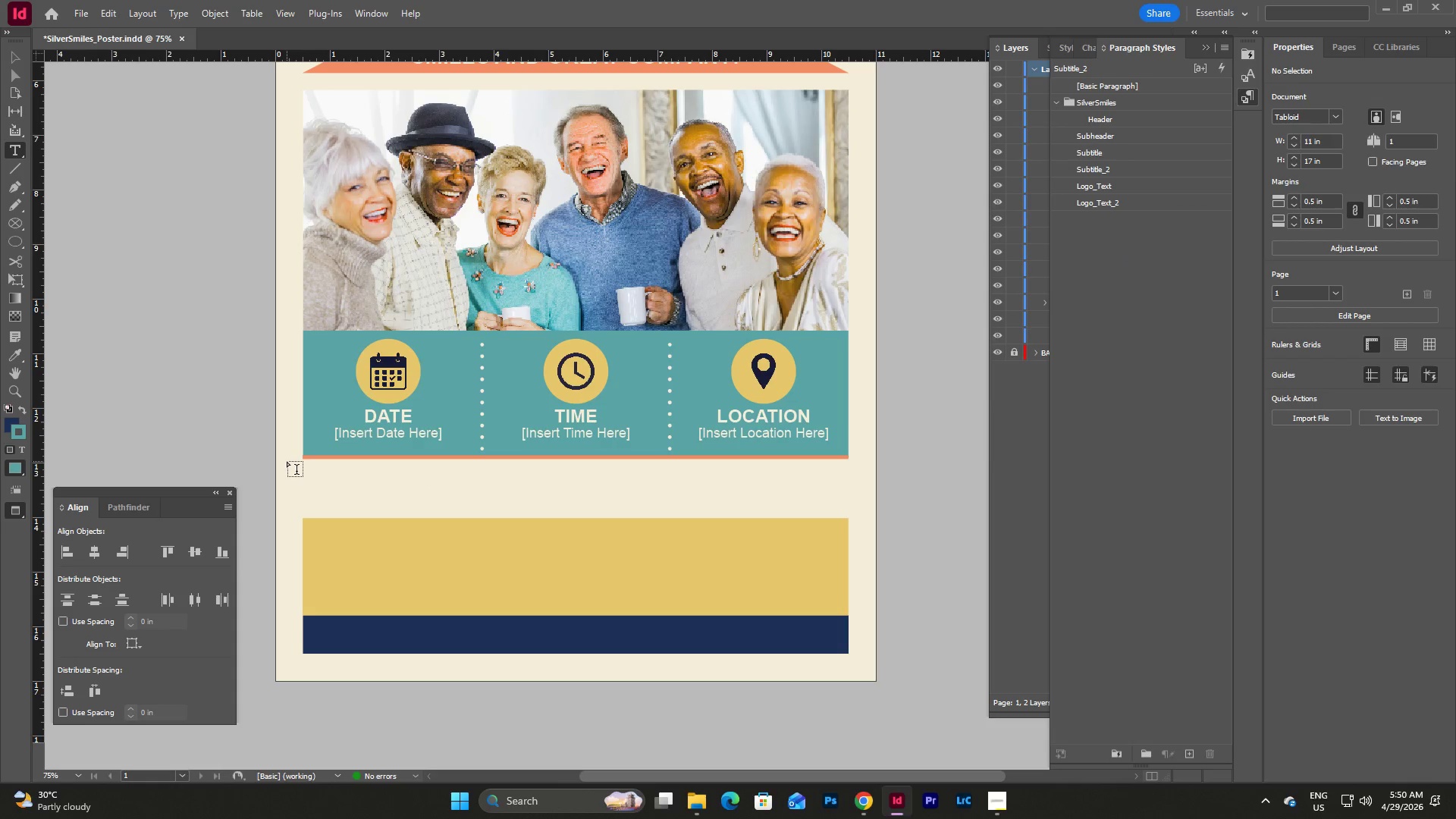 
left_click_drag(start_coordinate=[304, 471], to_coordinate=[841, 504])
 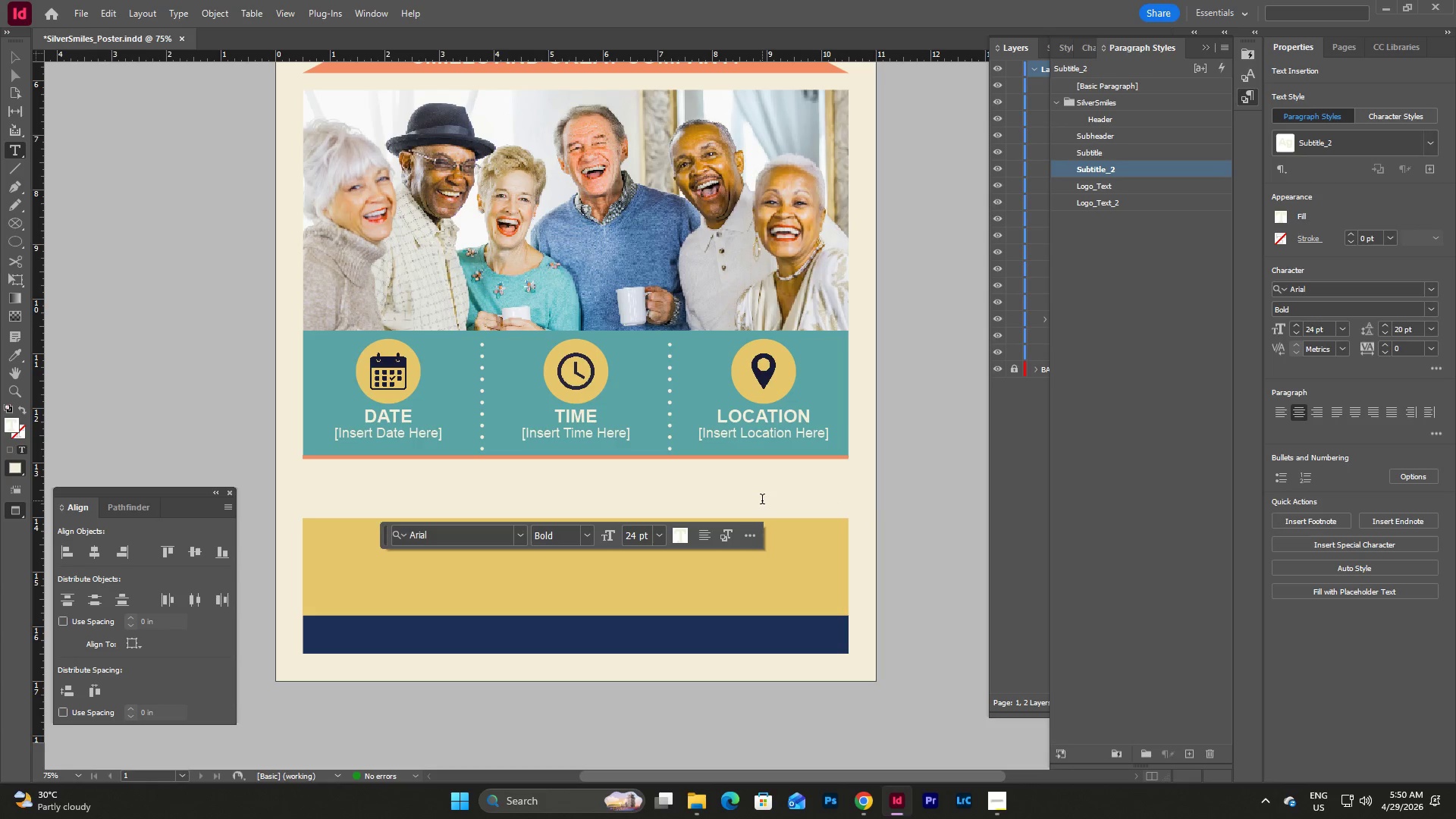 
type(FREE)
key(Escape)
 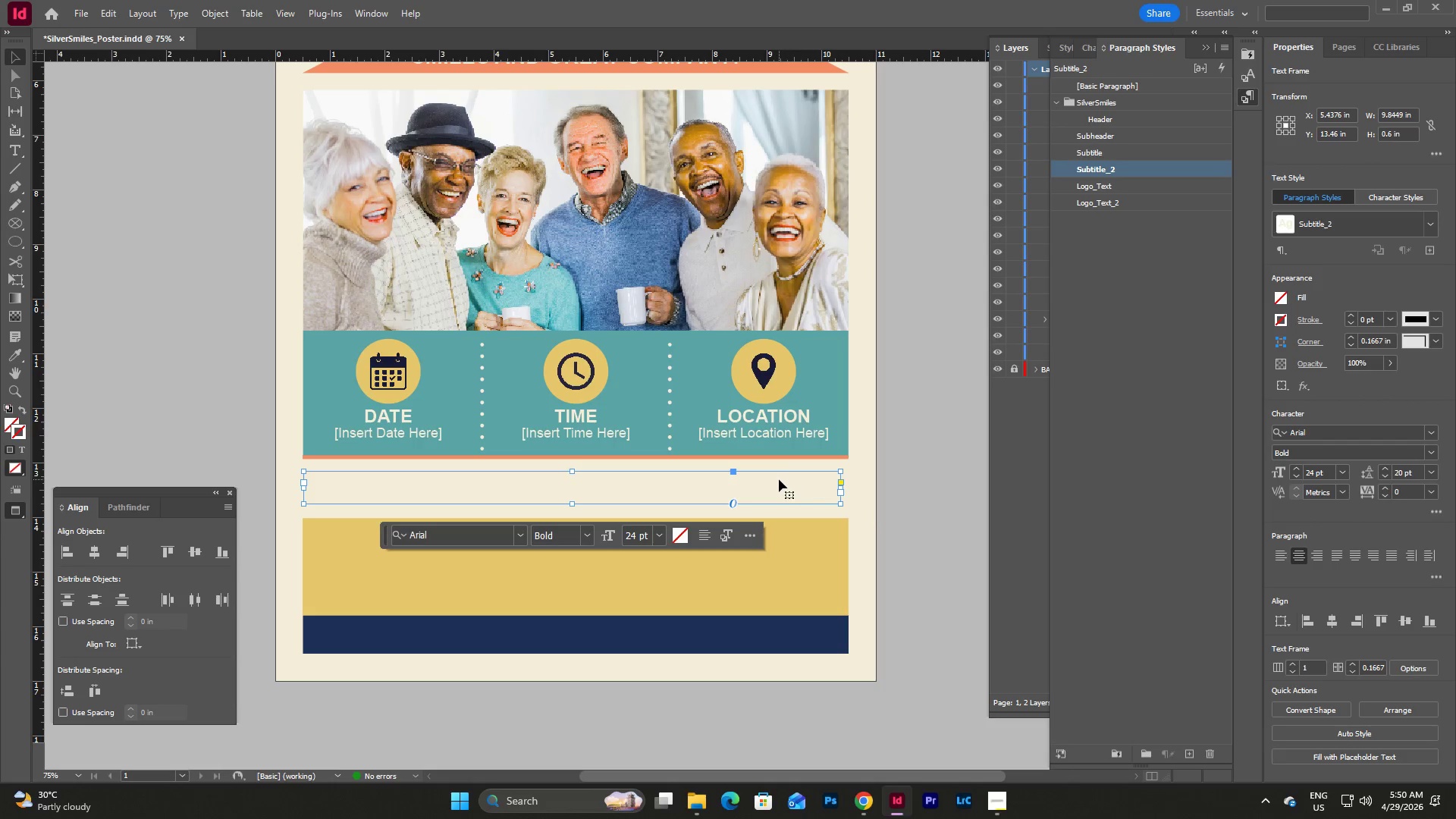 
left_click([775, 489])
 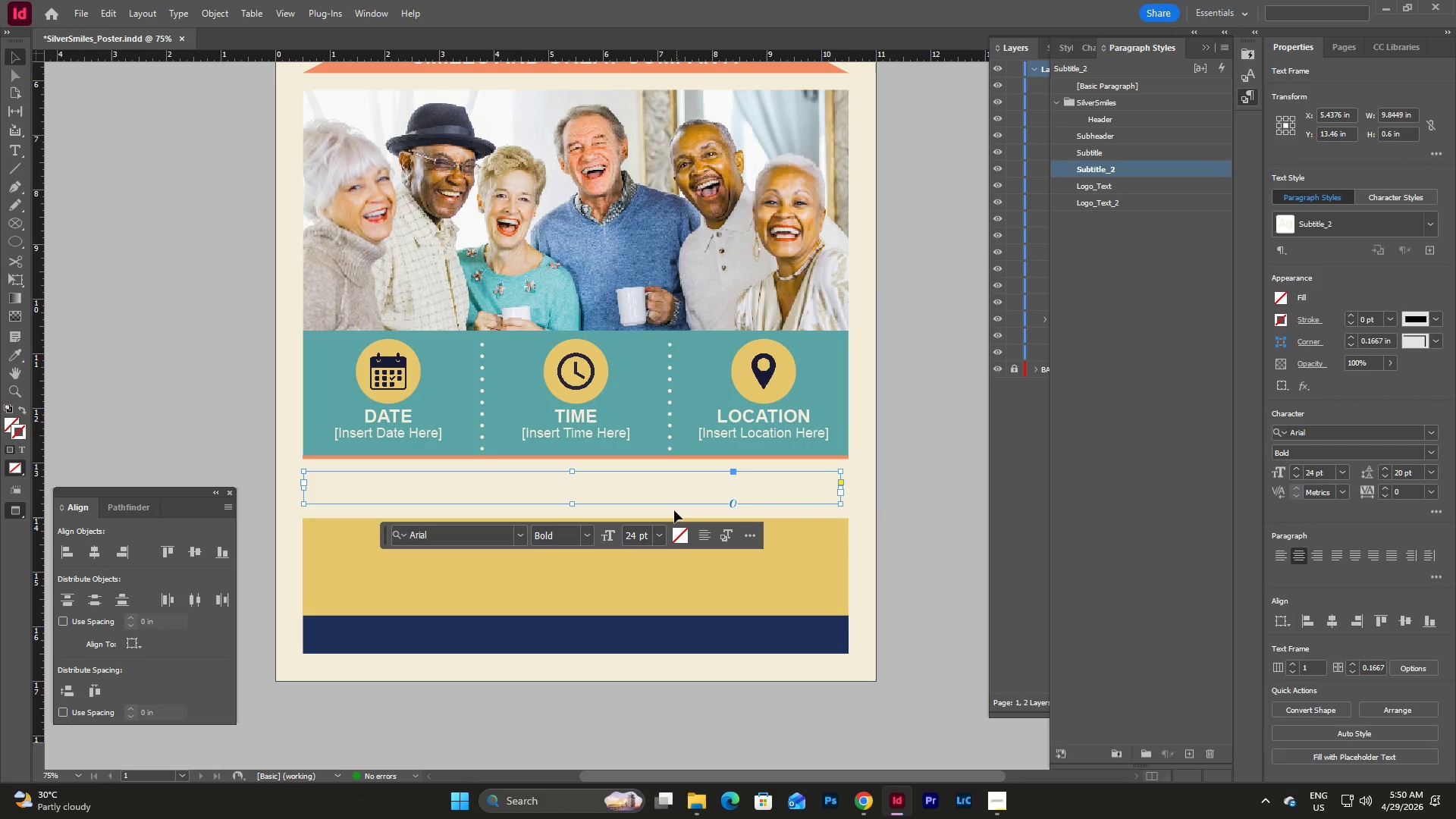 
double_click([642, 488])
 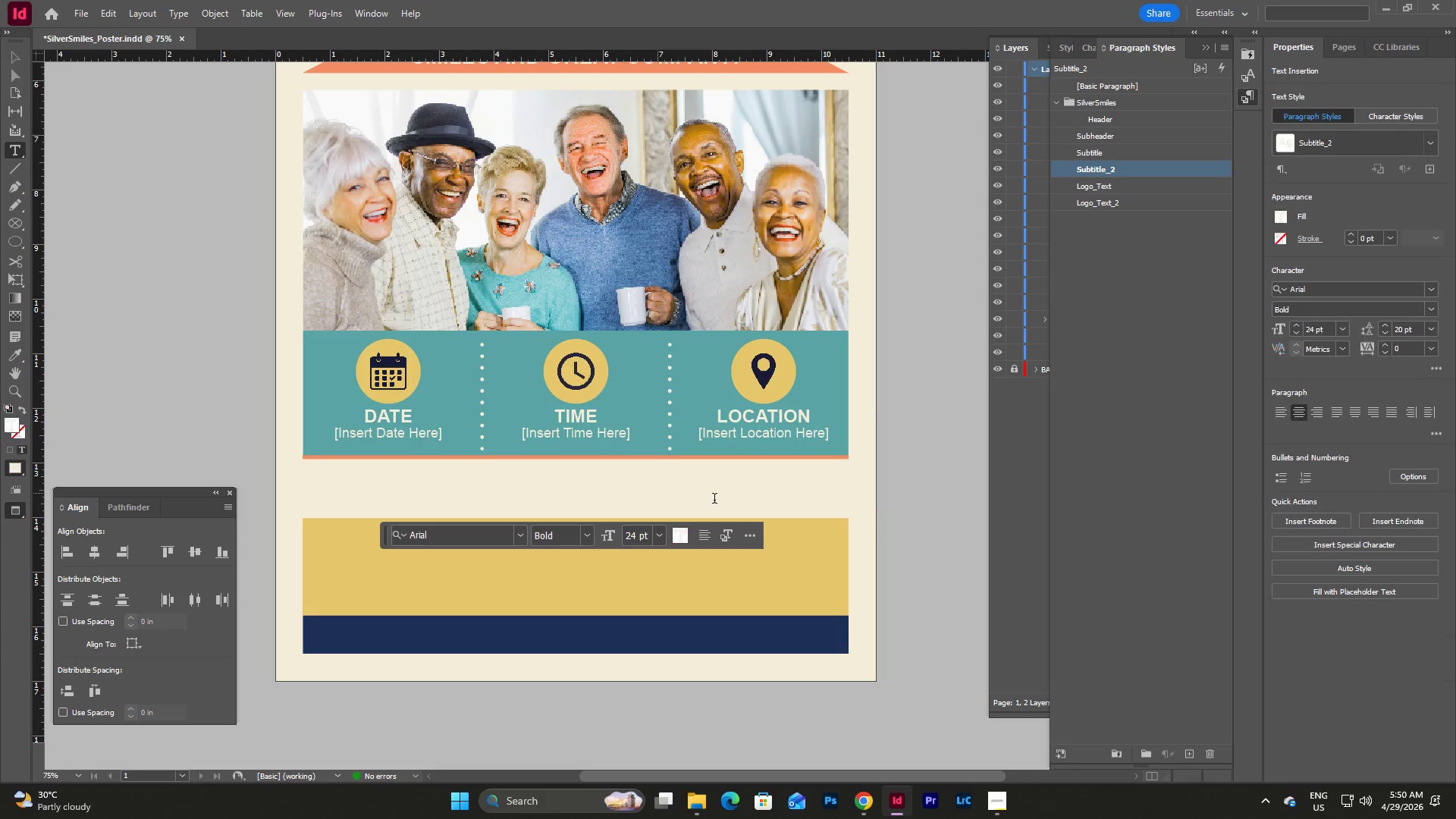 
left_click_drag(start_coordinate=[714, 500], to_coordinate=[394, 466])
 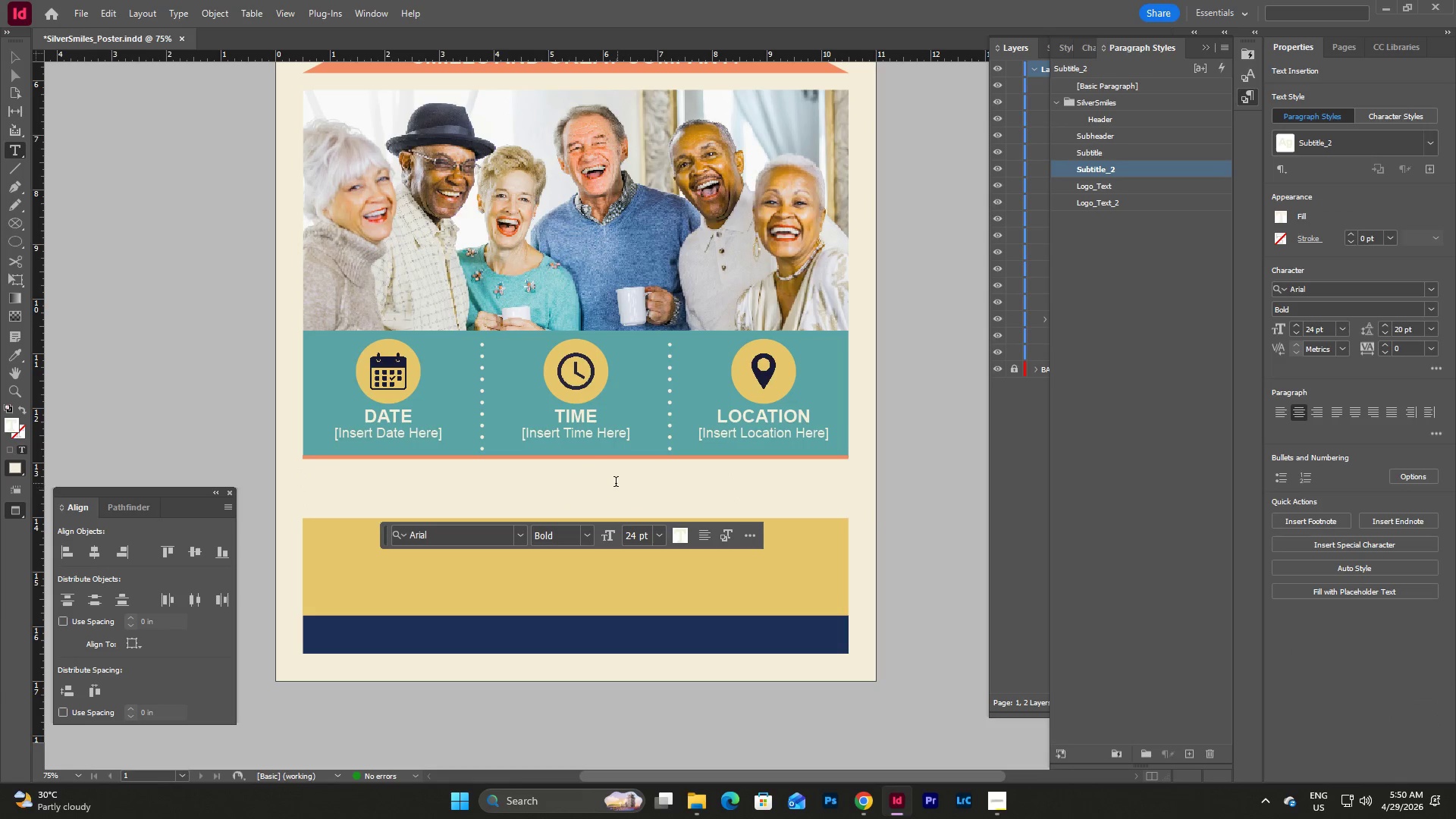 
left_click_drag(start_coordinate=[608, 483], to_coordinate=[423, 471])
 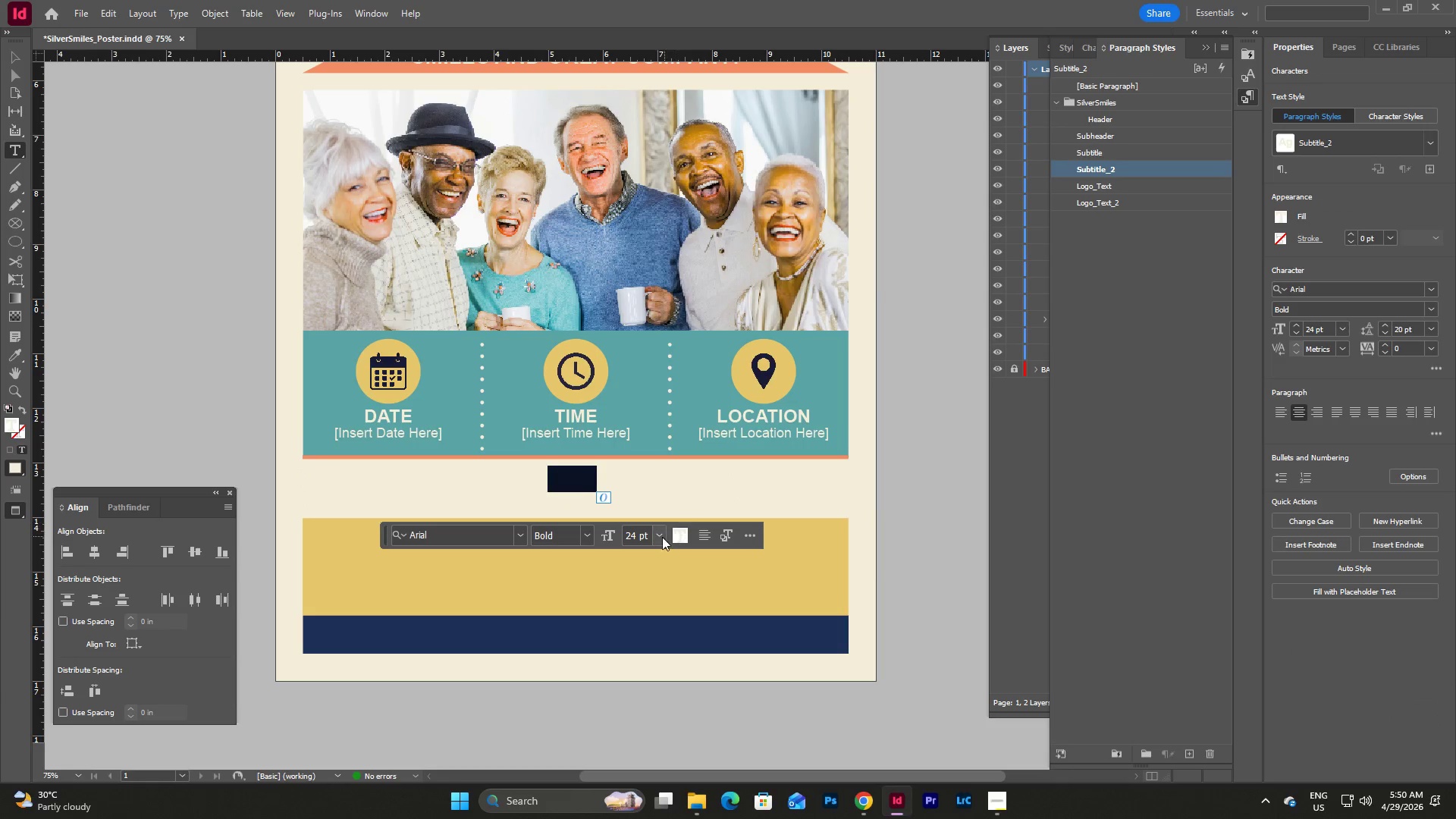 
left_click([658, 537])
 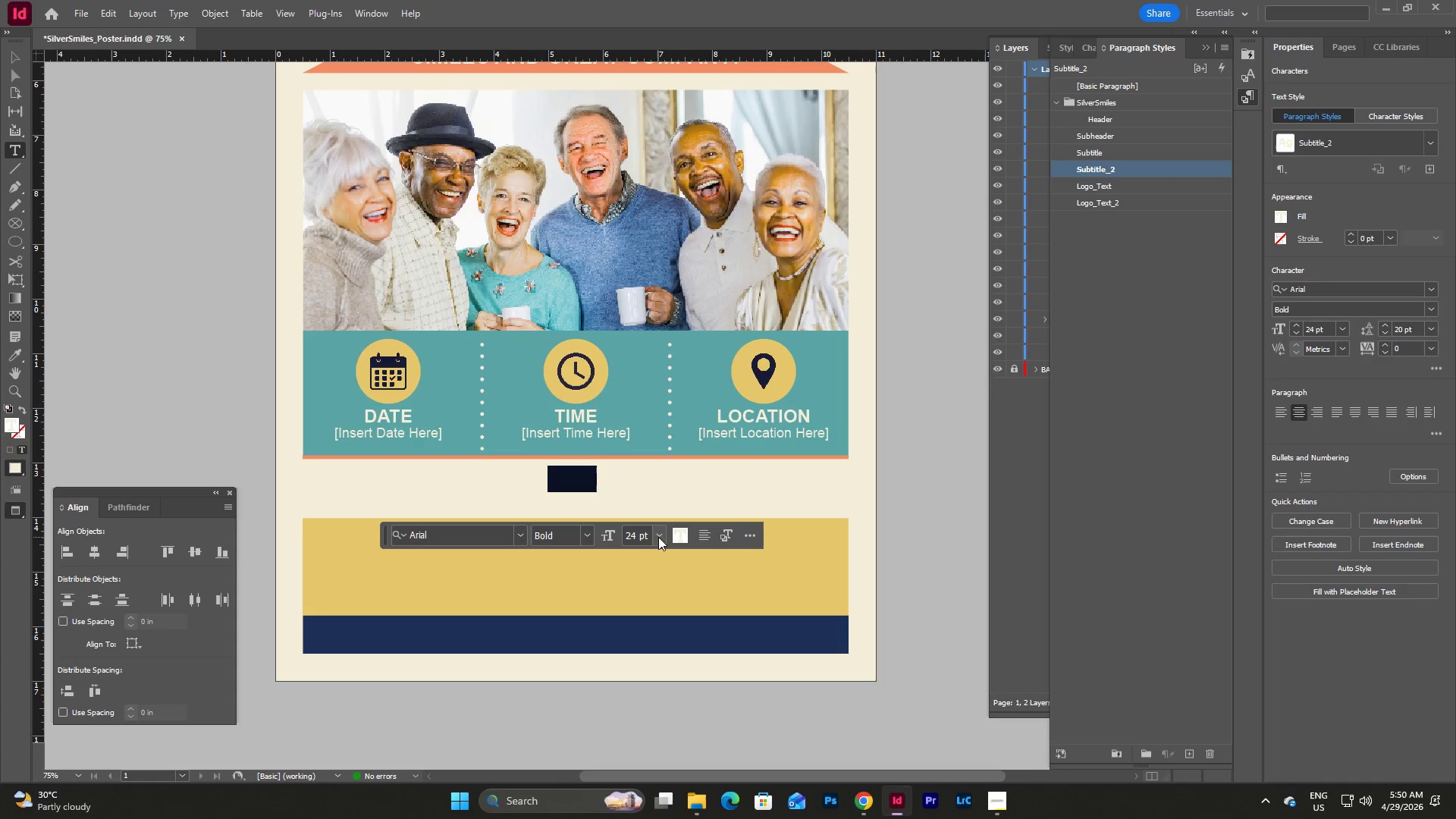 
double_click([677, 537])
 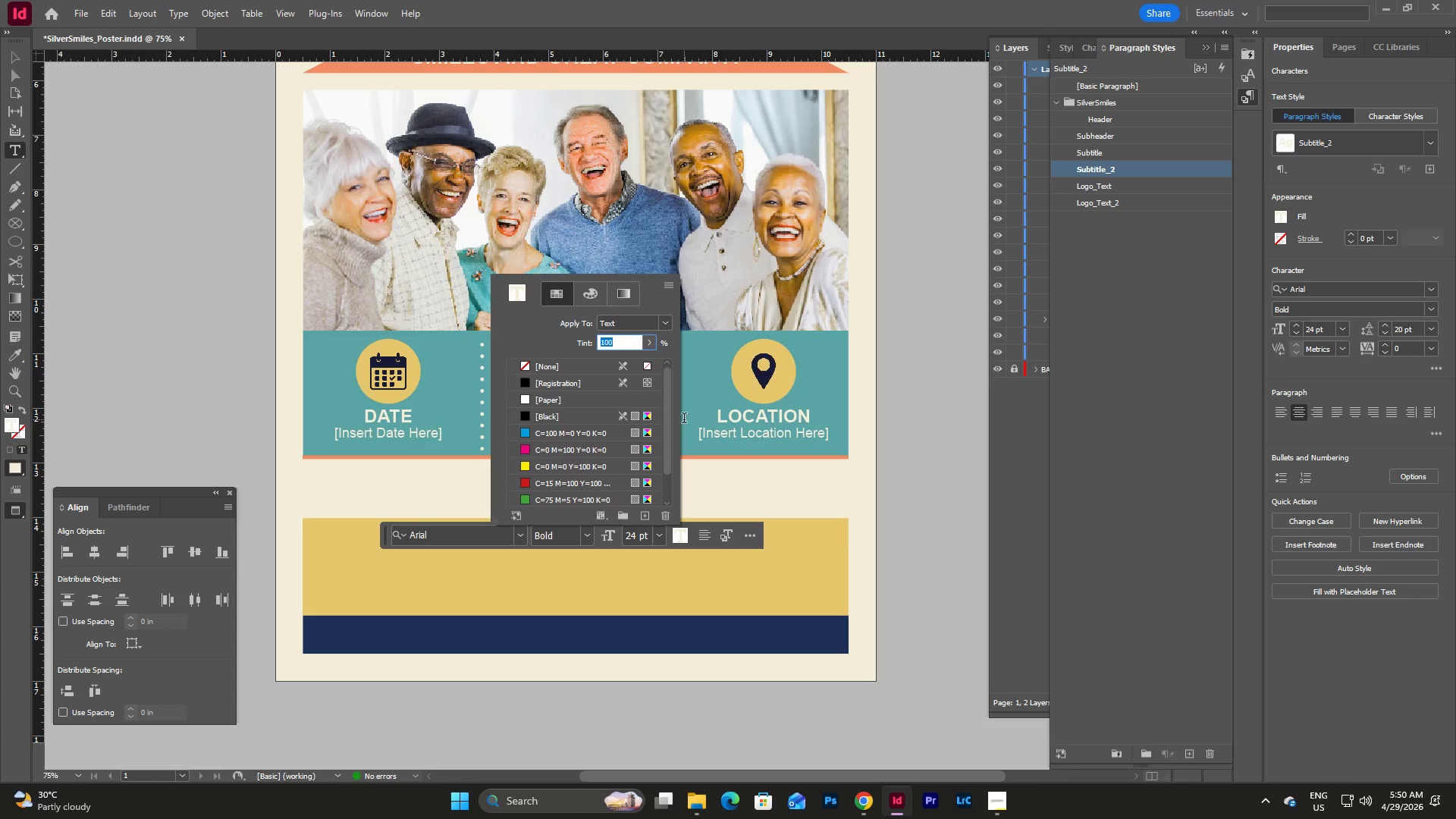 
scroll: coordinate [566, 463], scroll_direction: down, amount: 13.0
 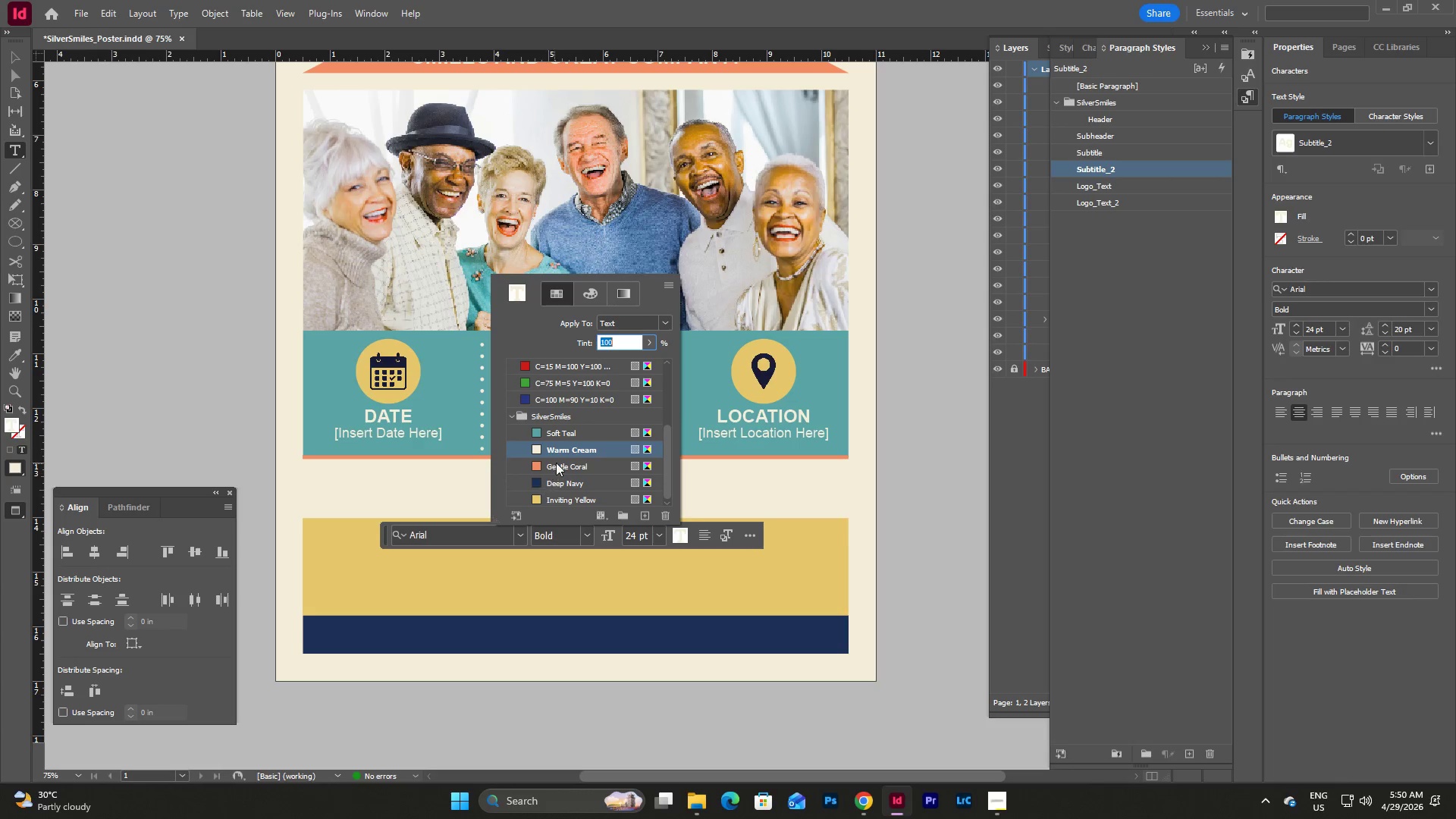 
left_click([557, 462])
 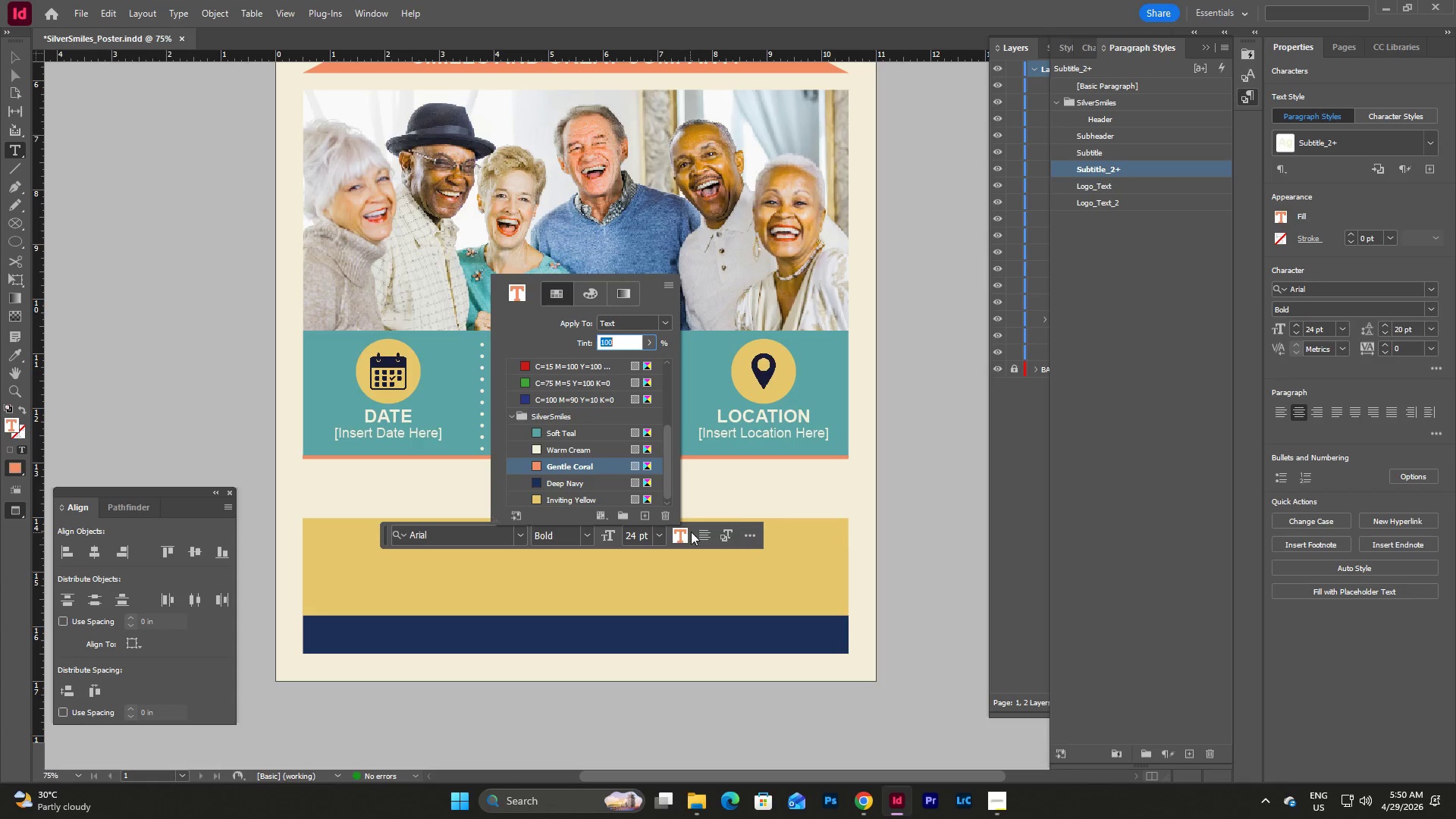 
left_click([709, 532])
 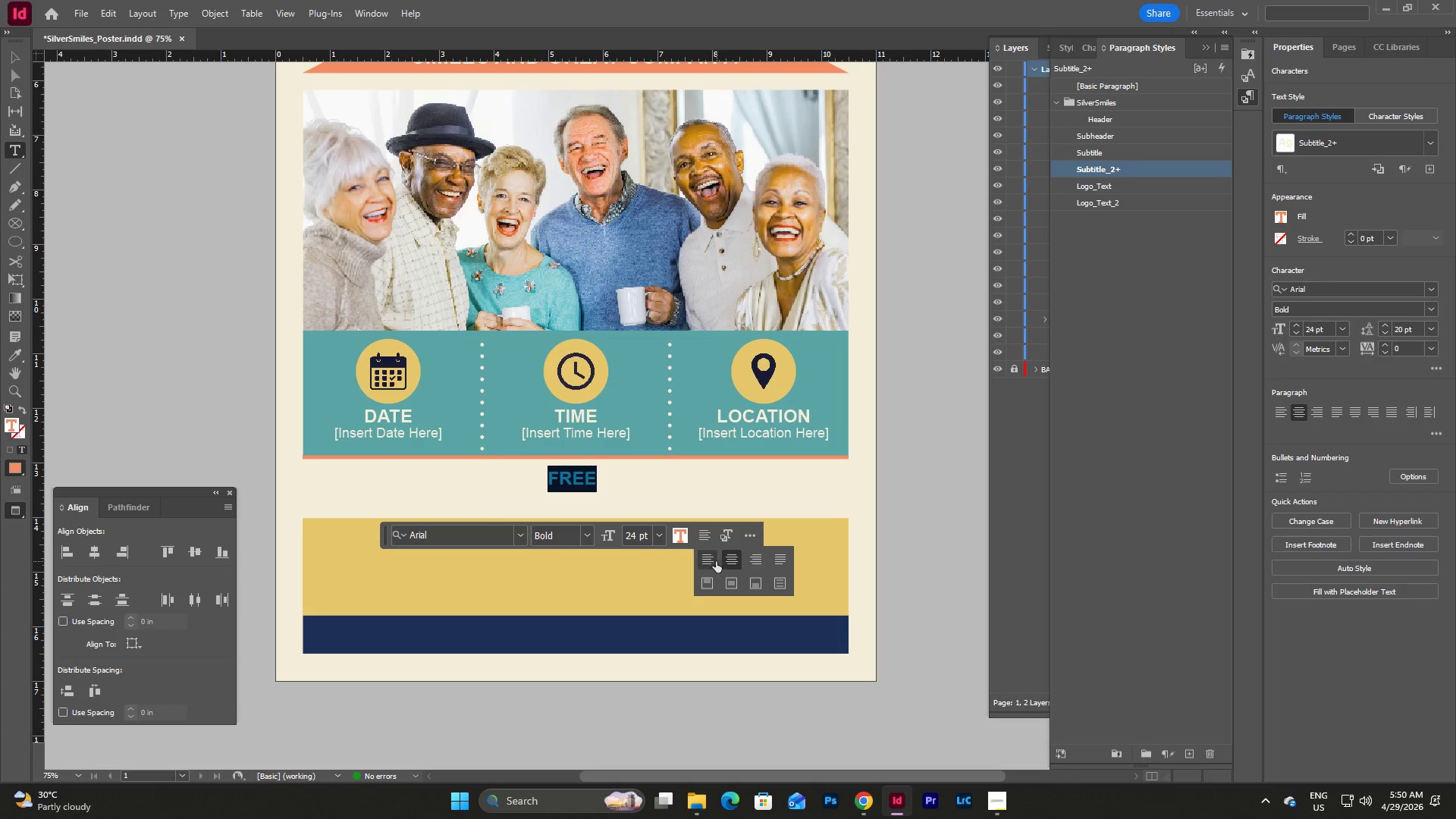 
left_click([711, 560])
 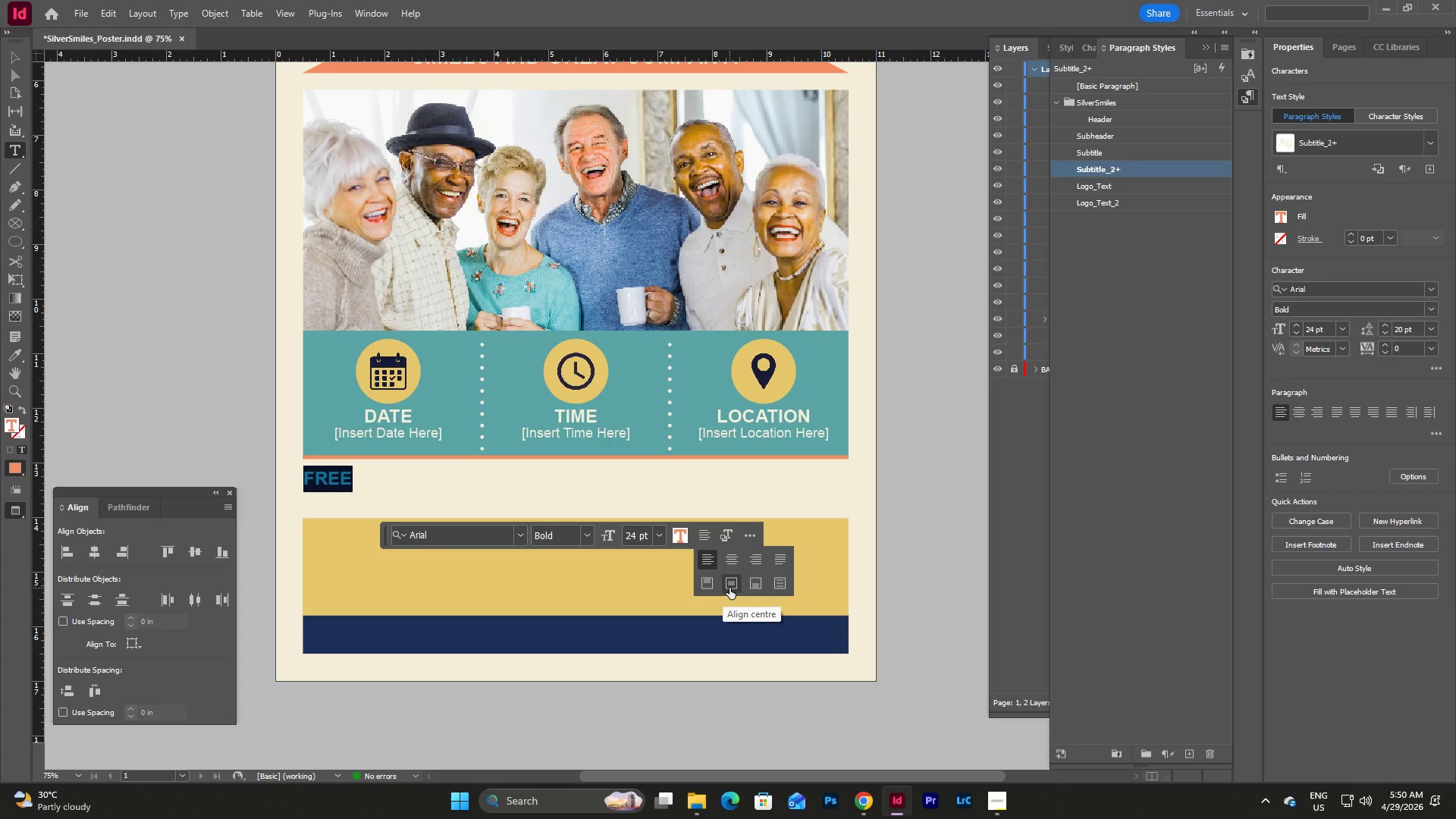 
left_click([730, 588])
 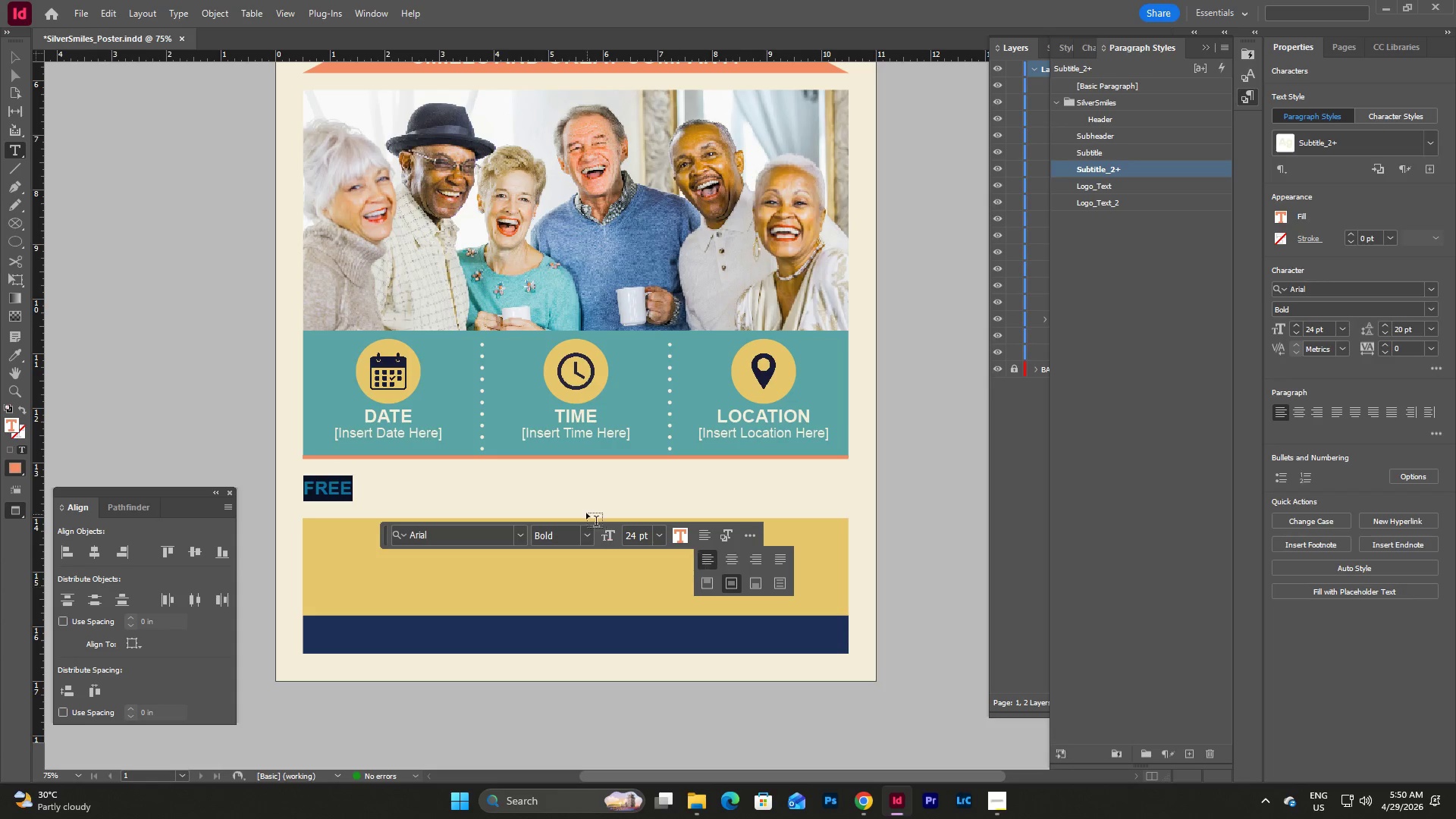 
left_click([567, 486])
 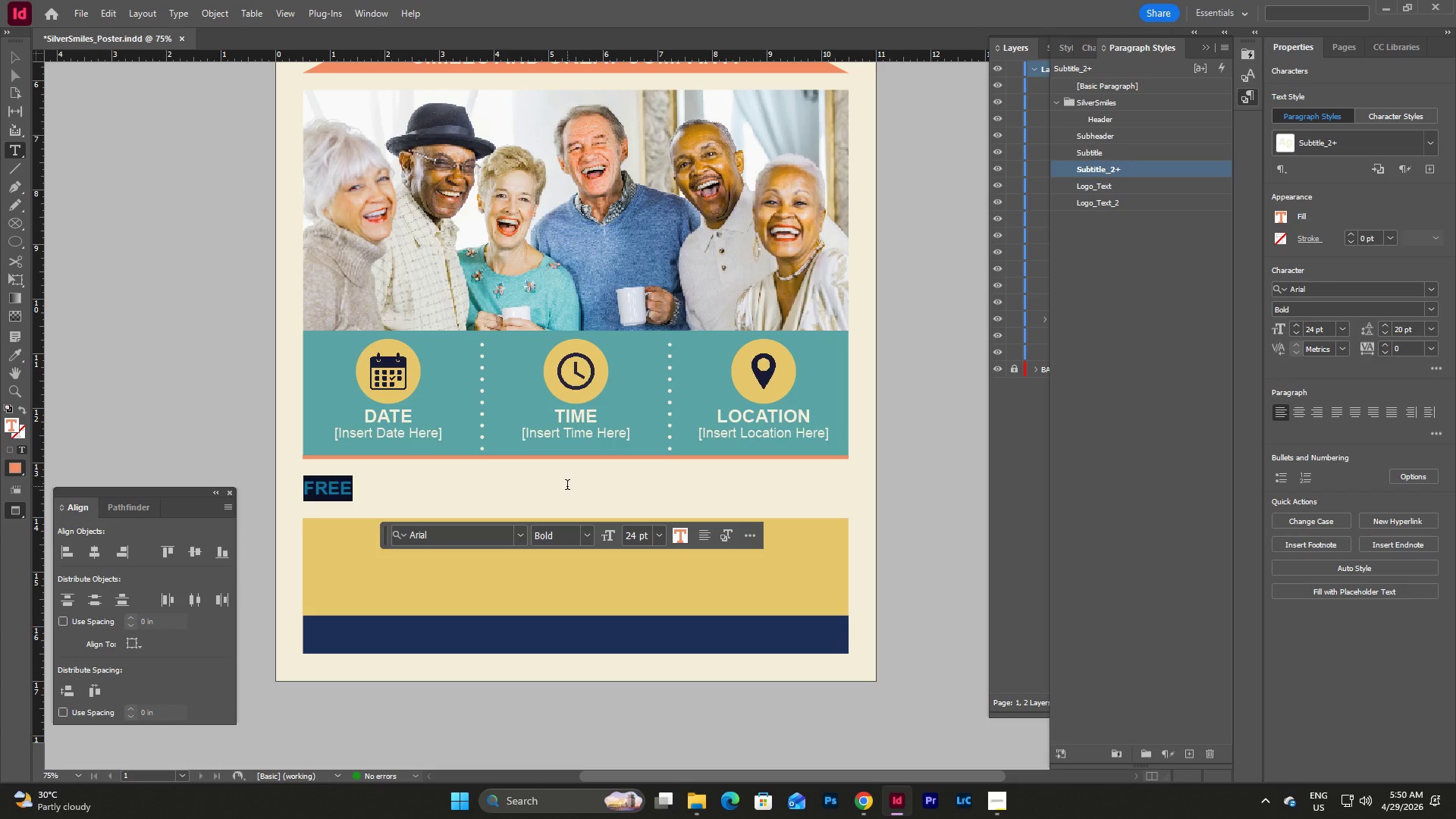 
key(Escape)
 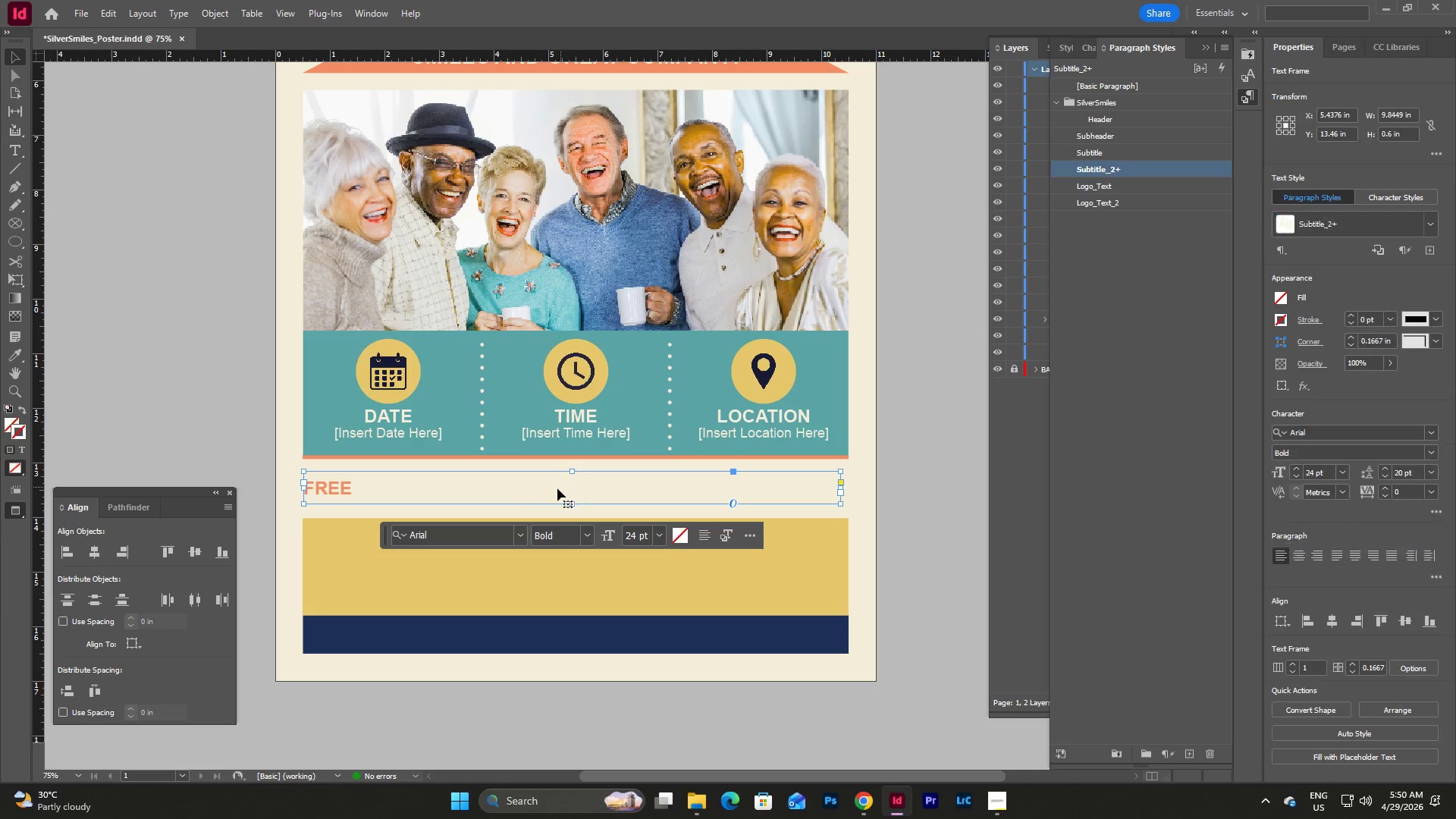 
key(Escape)
 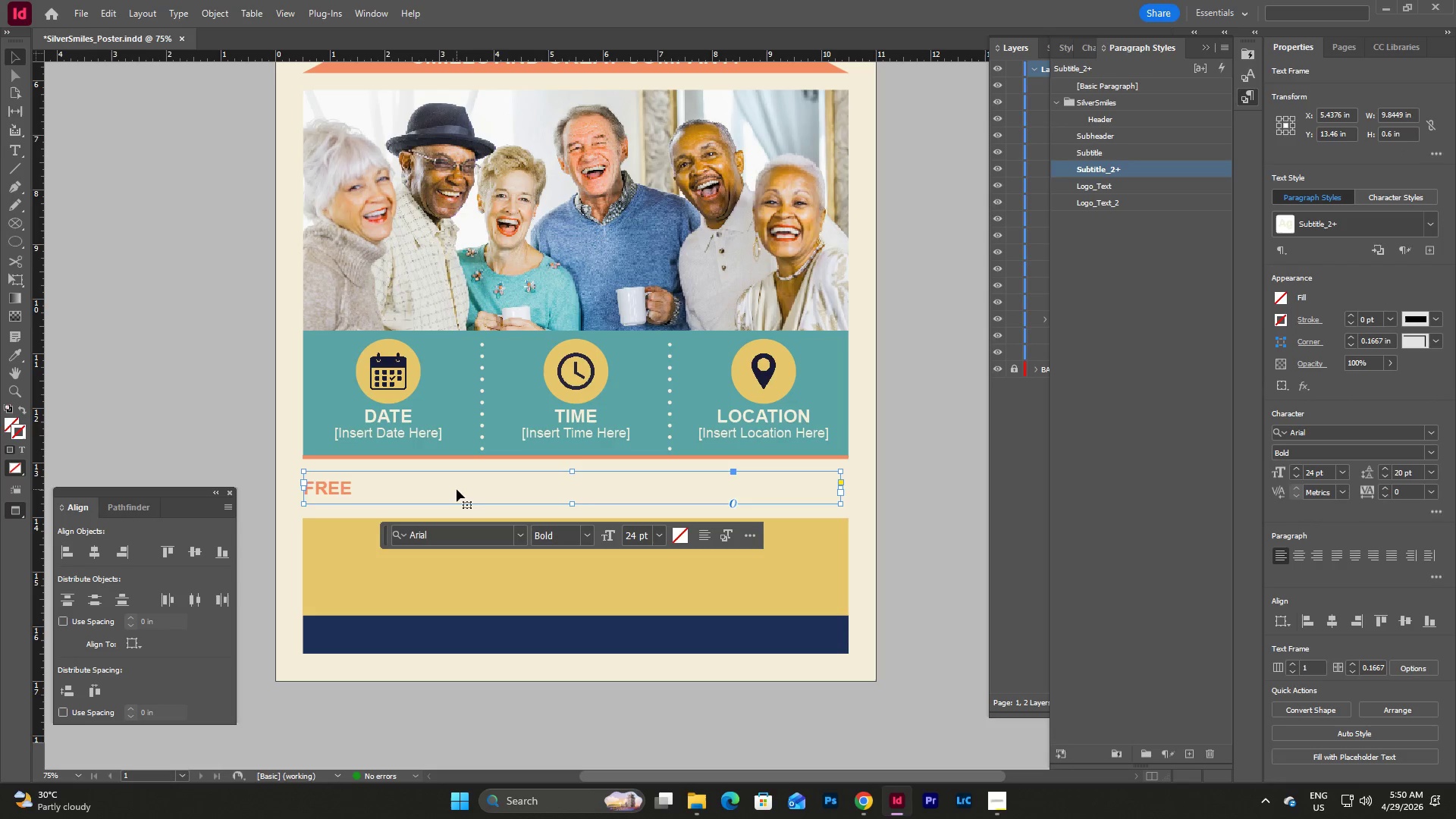 
double_click([457, 489])
 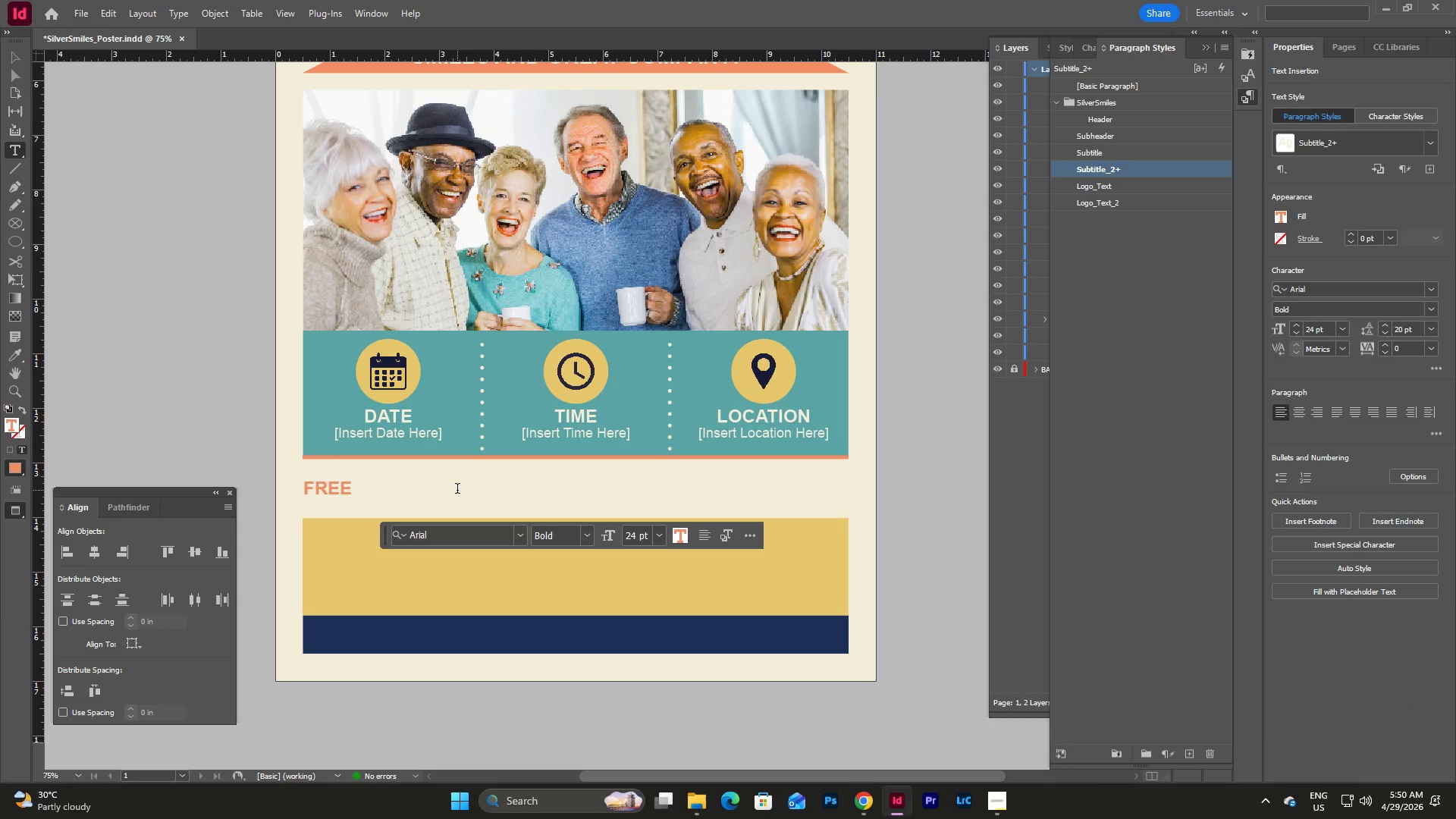 
type( DENTURE CLEANU)
key(Backspace)
type(INGS & ORAL HEALTH SERVICES)
 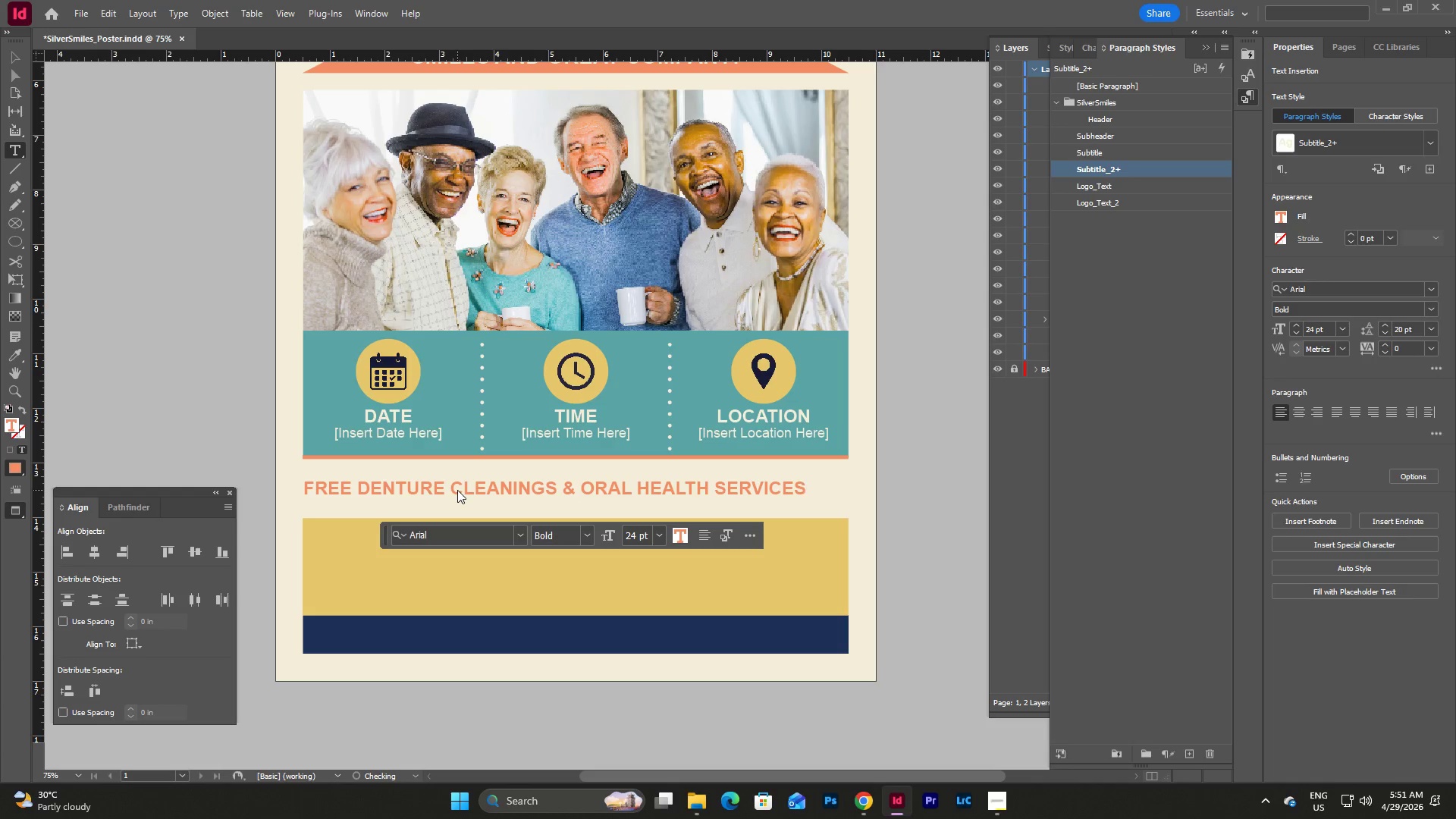 